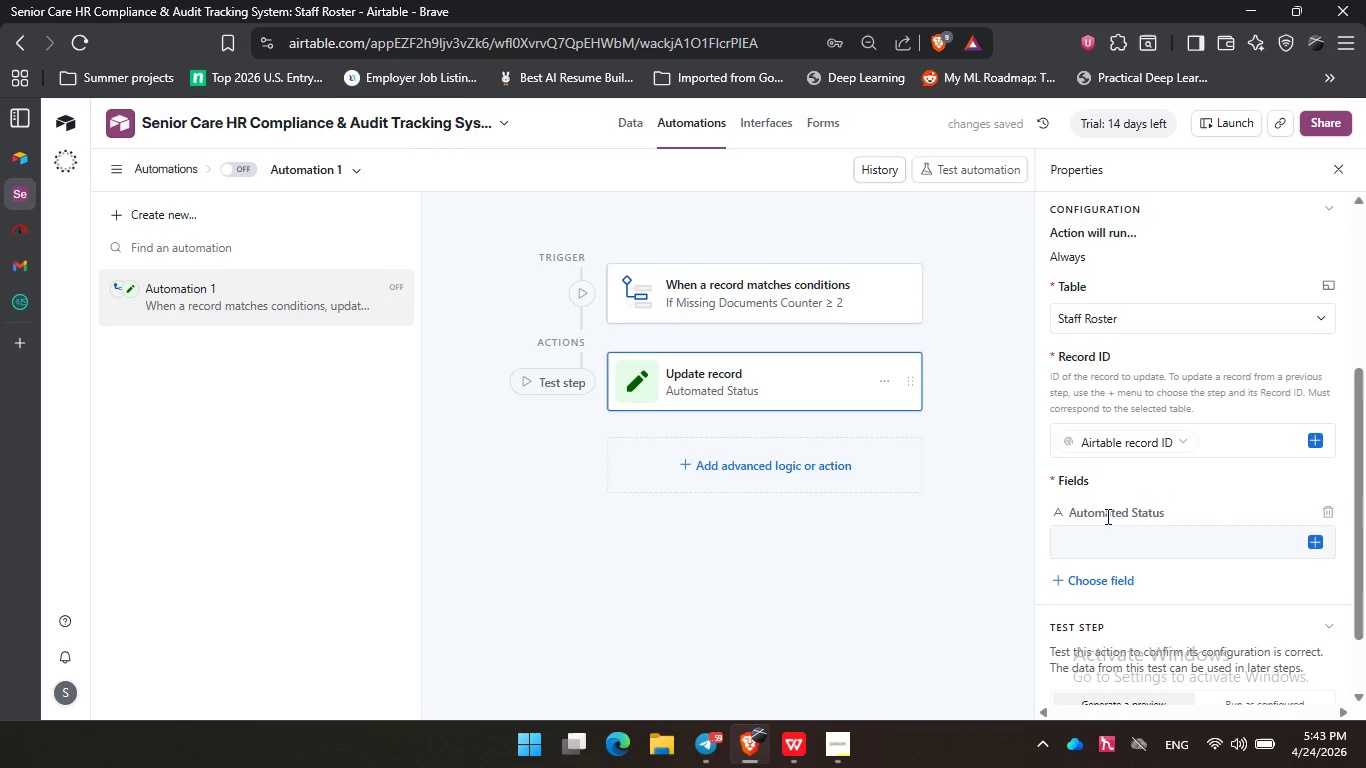 
scroll: coordinate [1133, 454], scroll_direction: down, amount: 13.0
 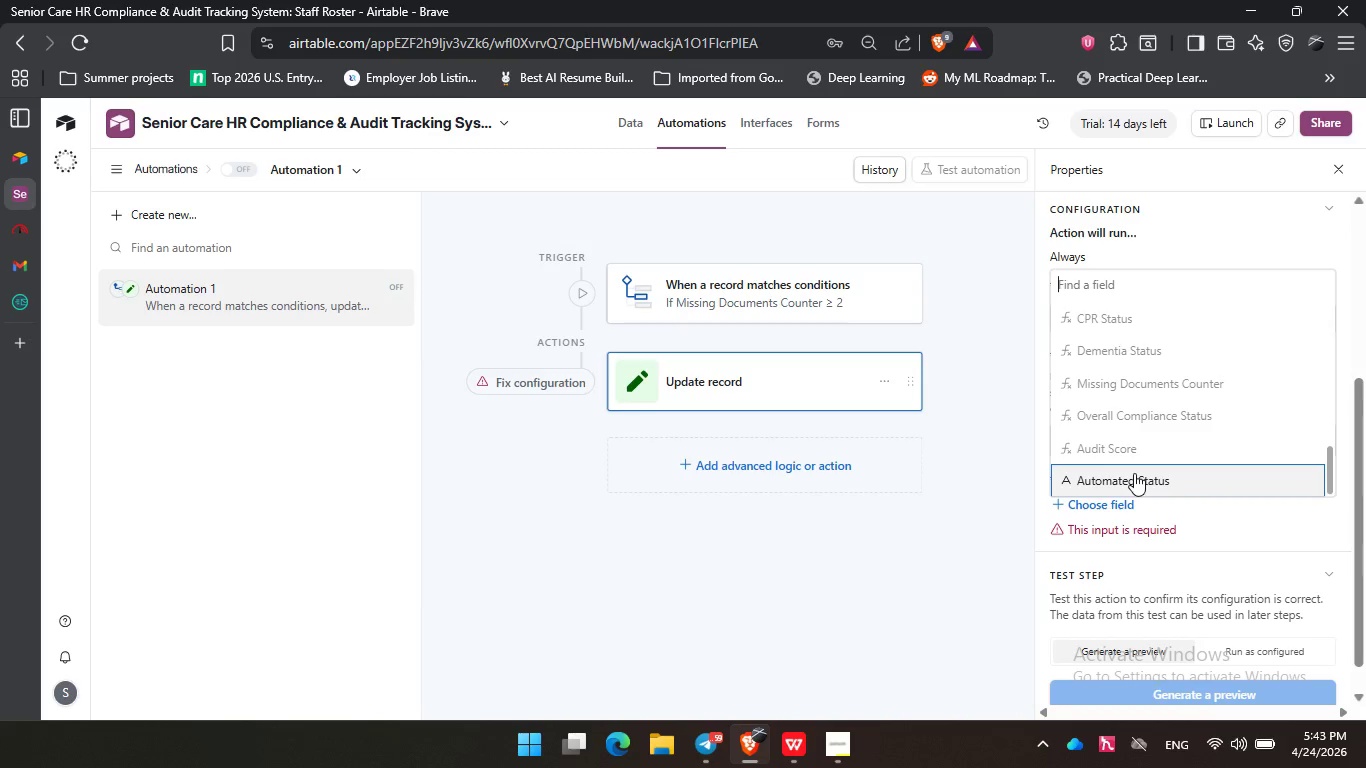 
wait(5.06)
 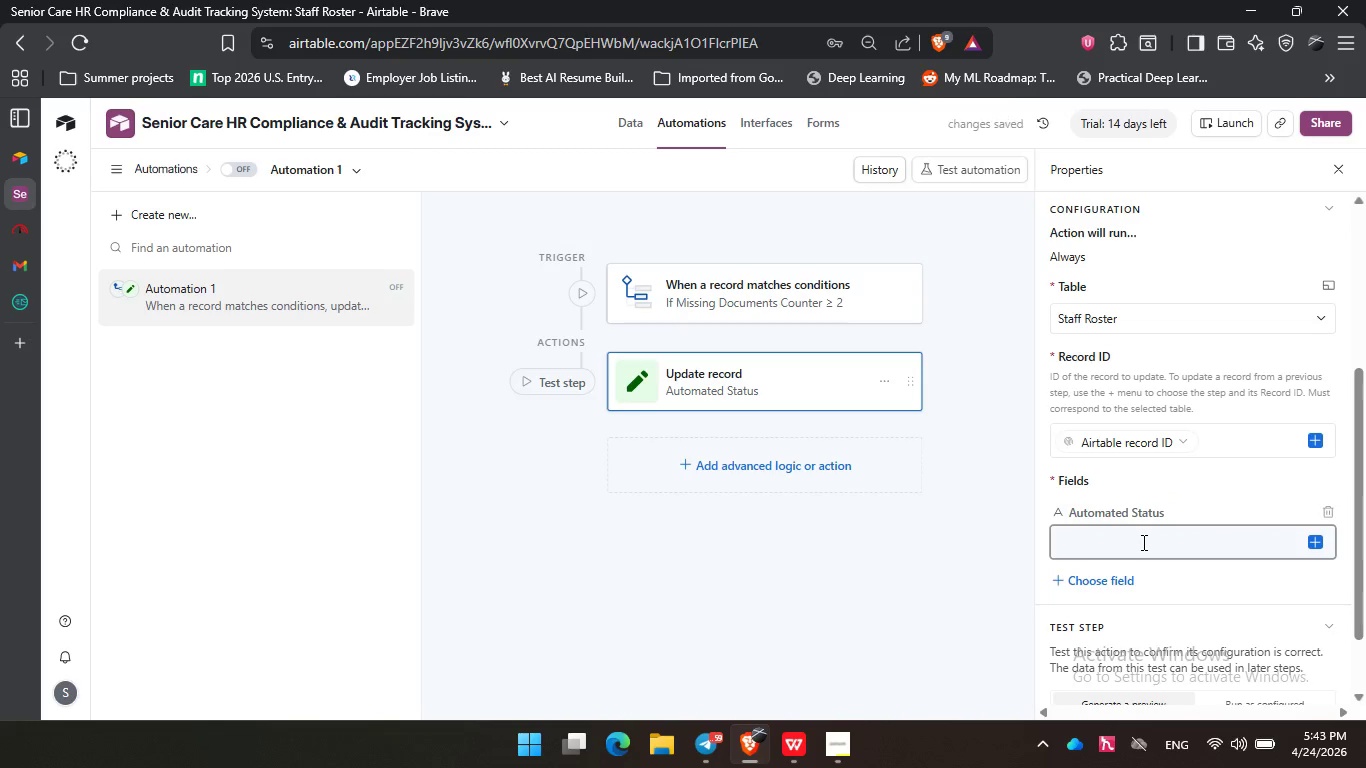 
scroll: coordinate [1112, 548], scroll_direction: down, amount: 2.0
 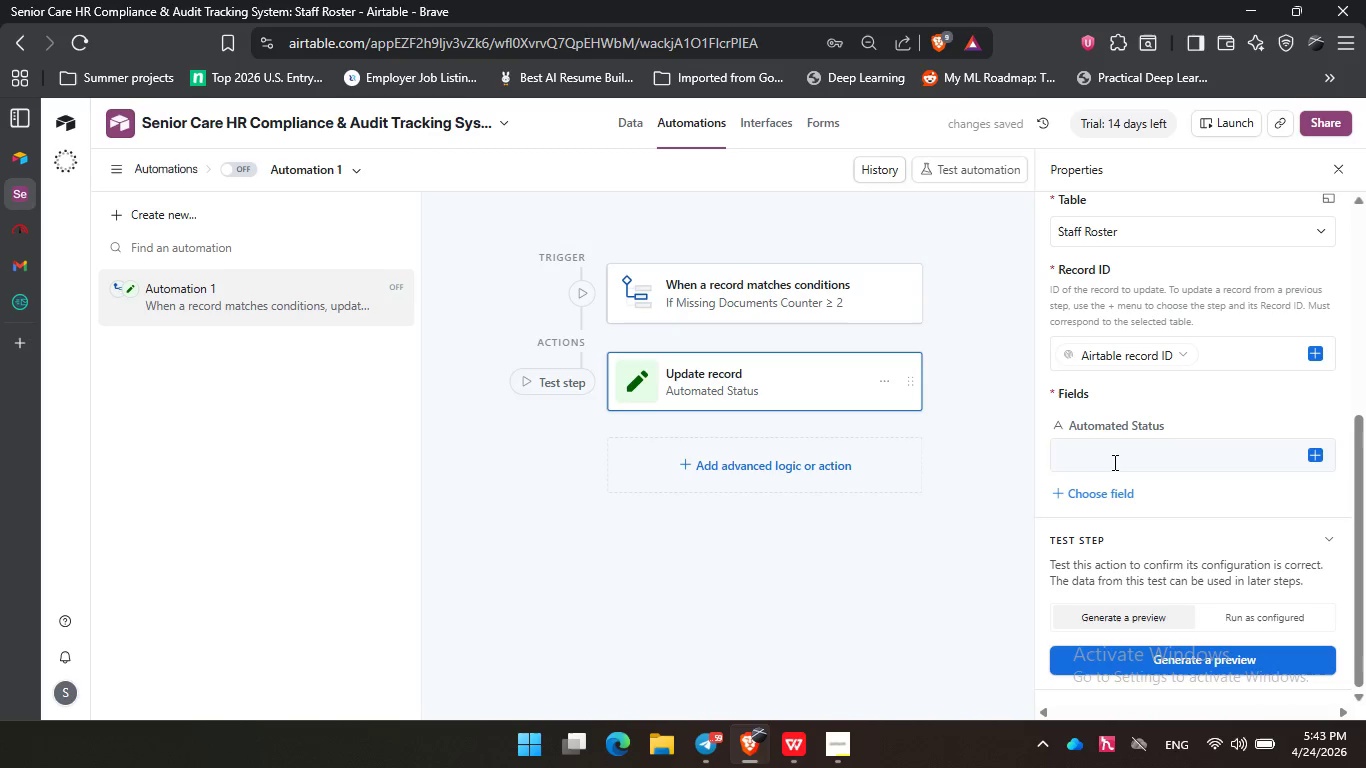 
left_click([1112, 453])
 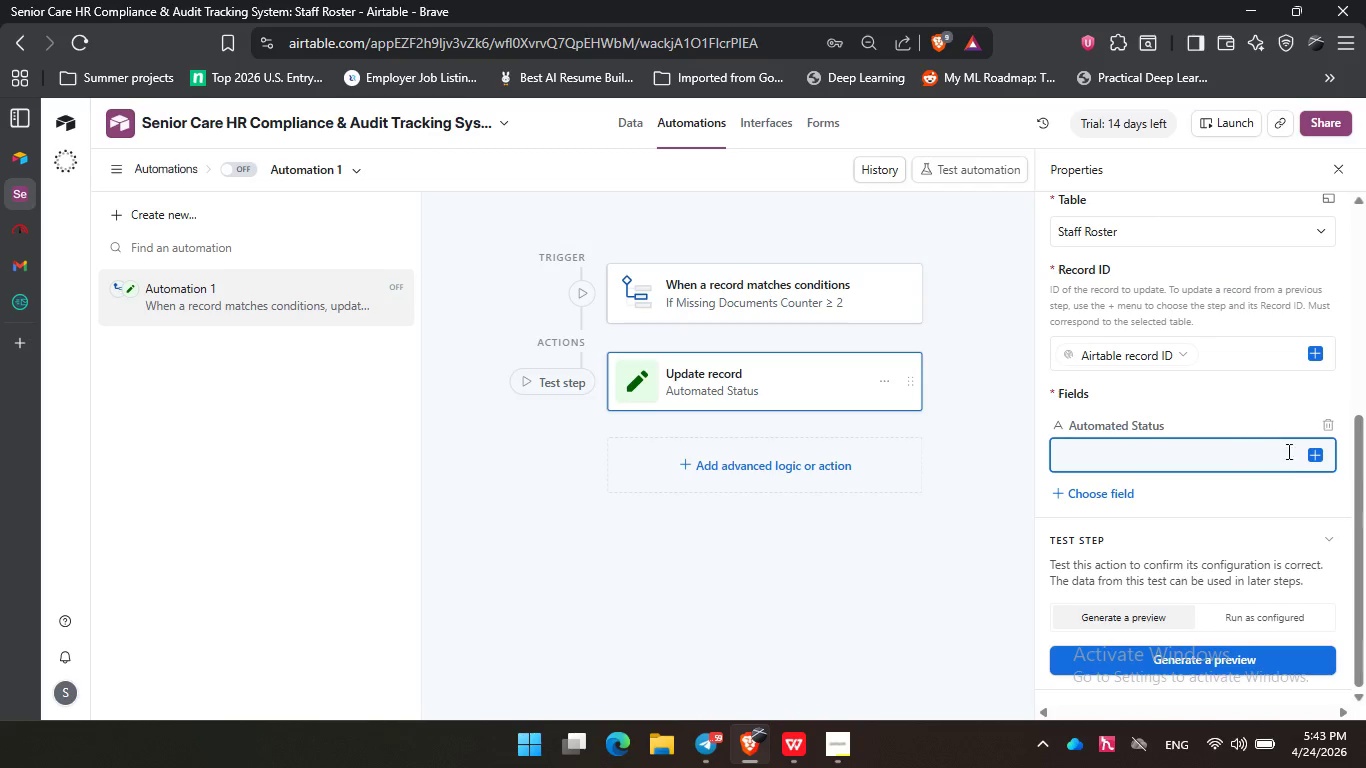 
left_click([1309, 454])
 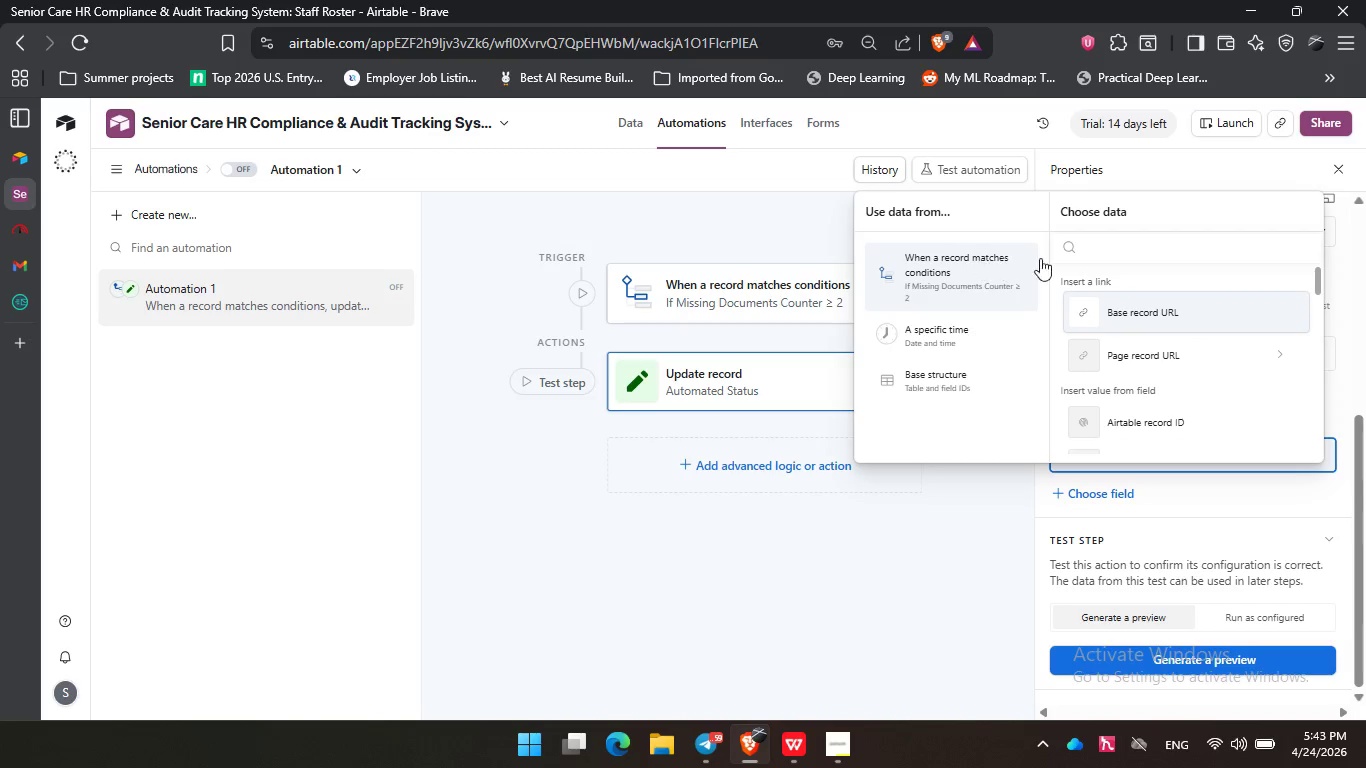 
scroll: coordinate [1148, 362], scroll_direction: down, amount: 7.0
 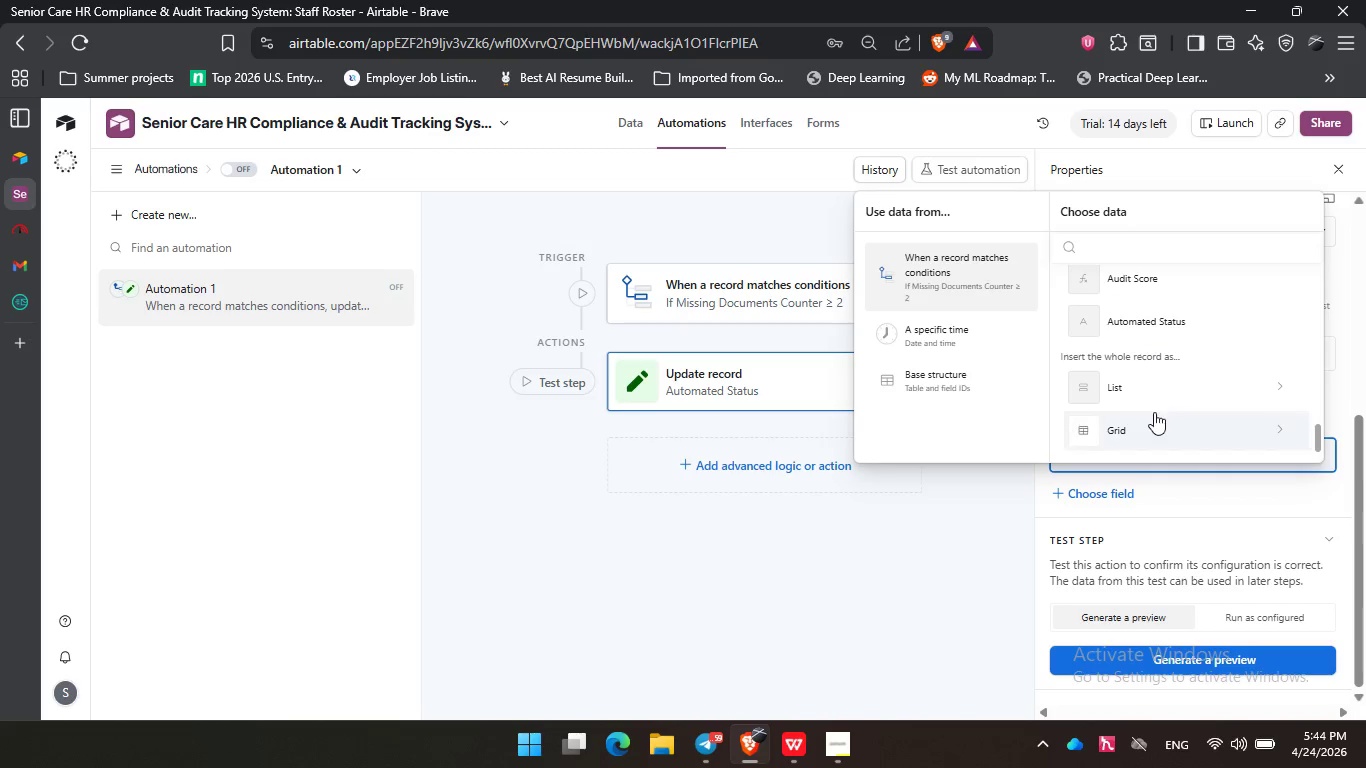 
scroll: coordinate [1154, 412], scroll_direction: up, amount: 1.0
 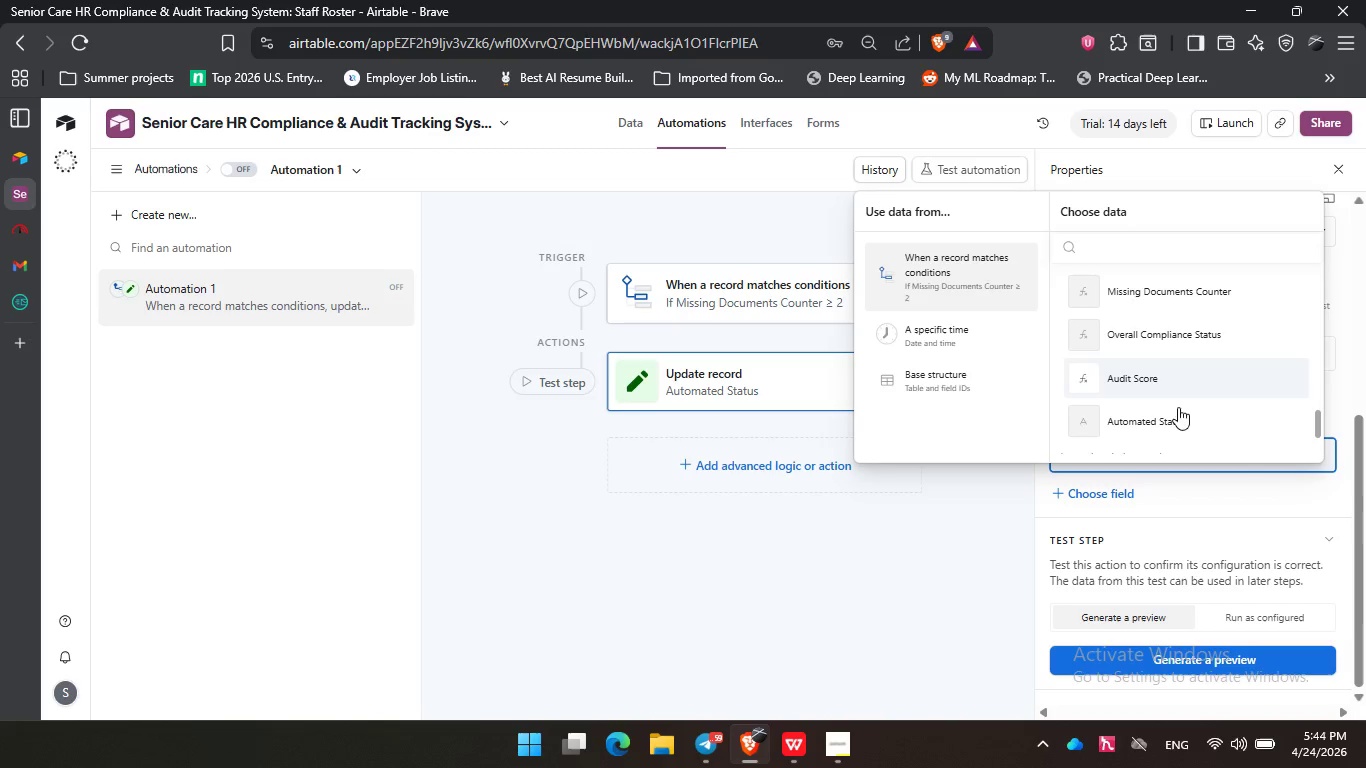 
left_click([1178, 417])
 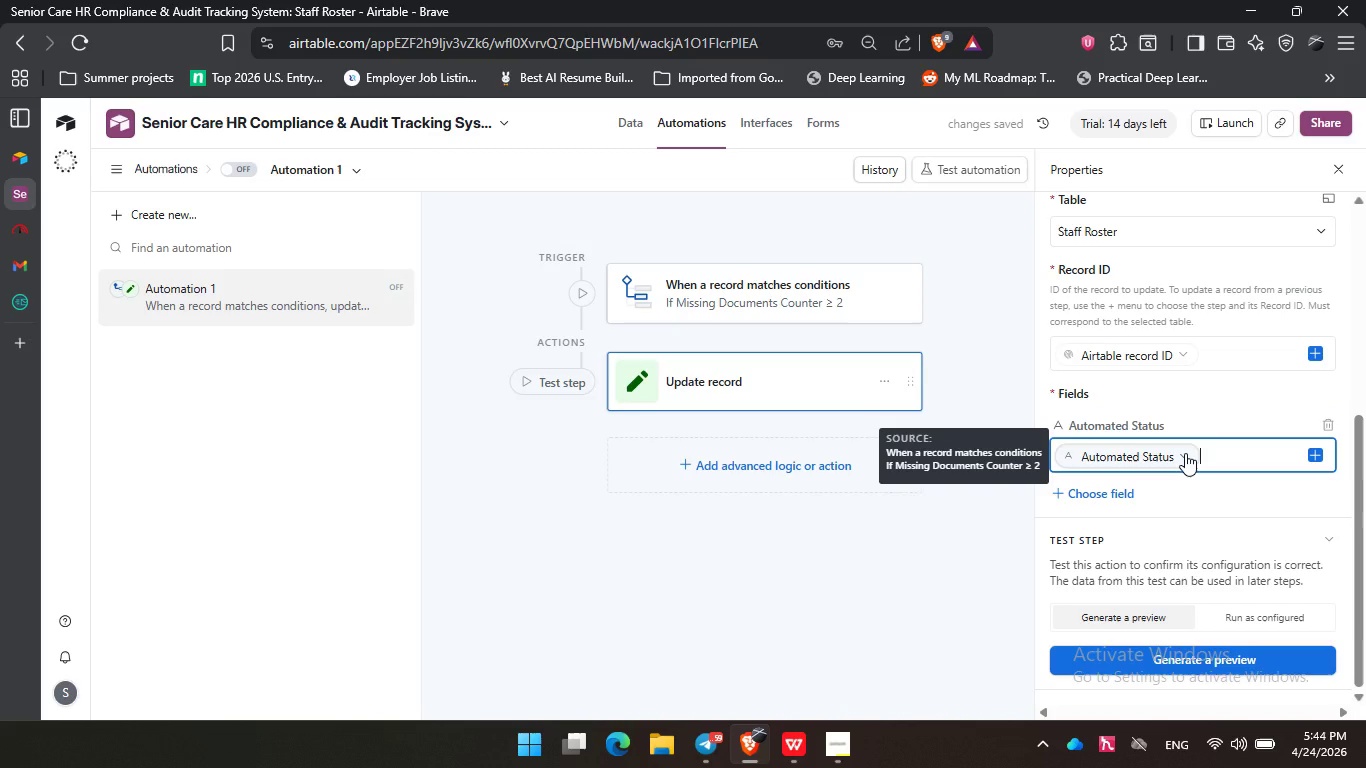 
left_click([1185, 453])
 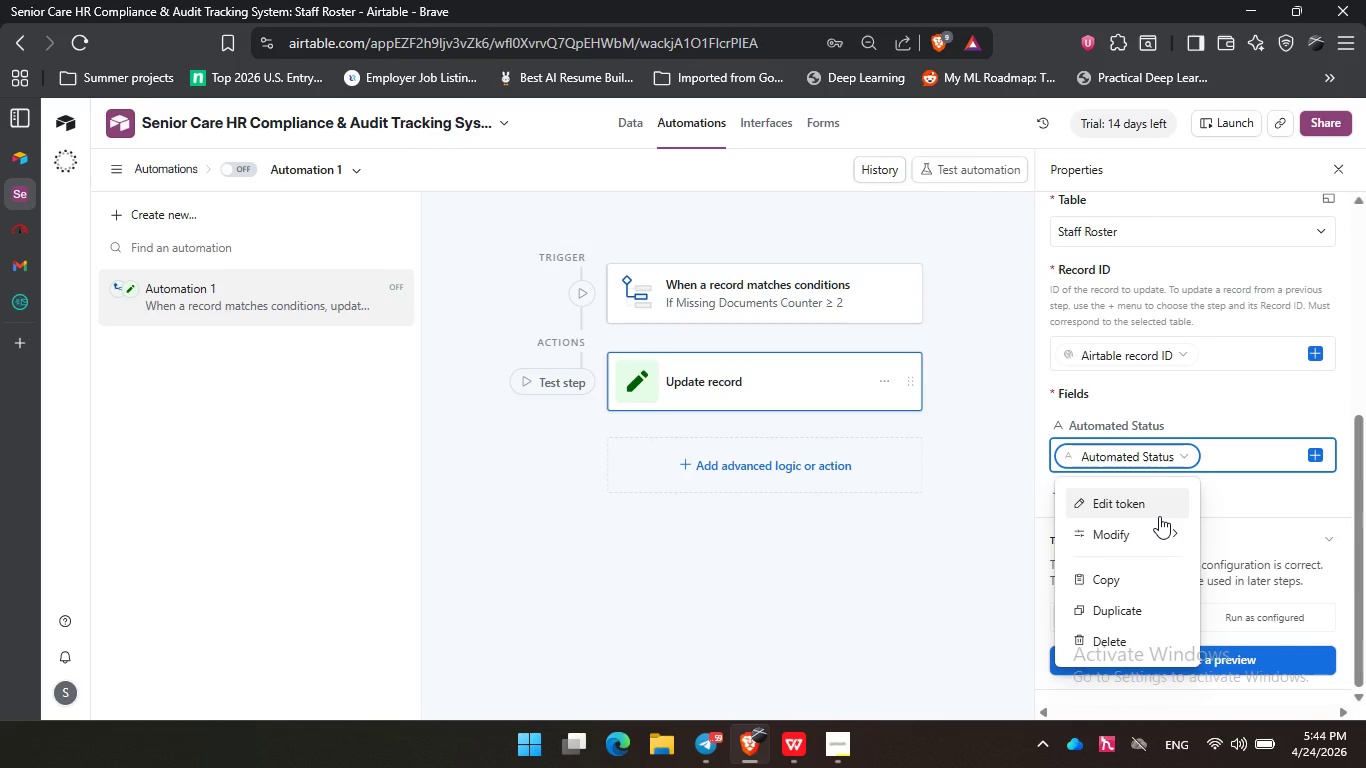 
wait(23.34)
 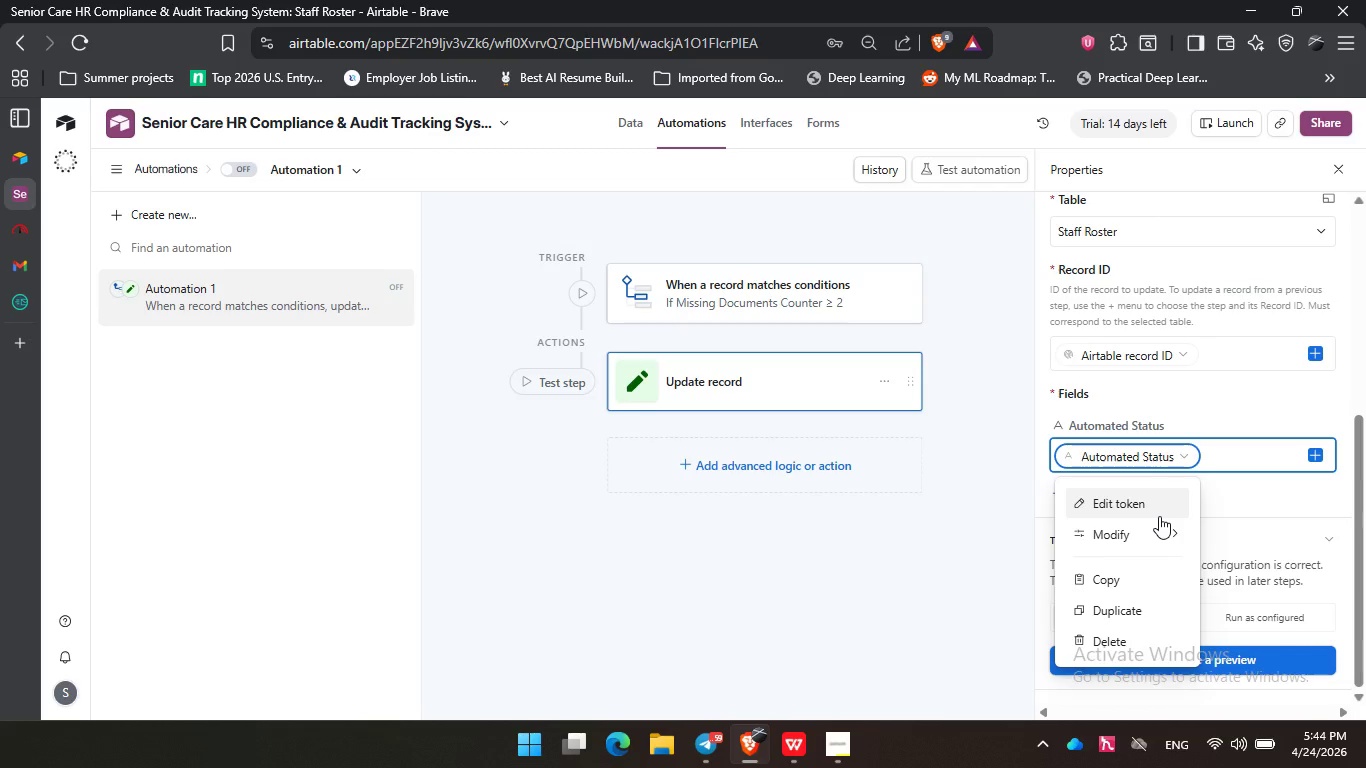 
left_click([910, 576])
 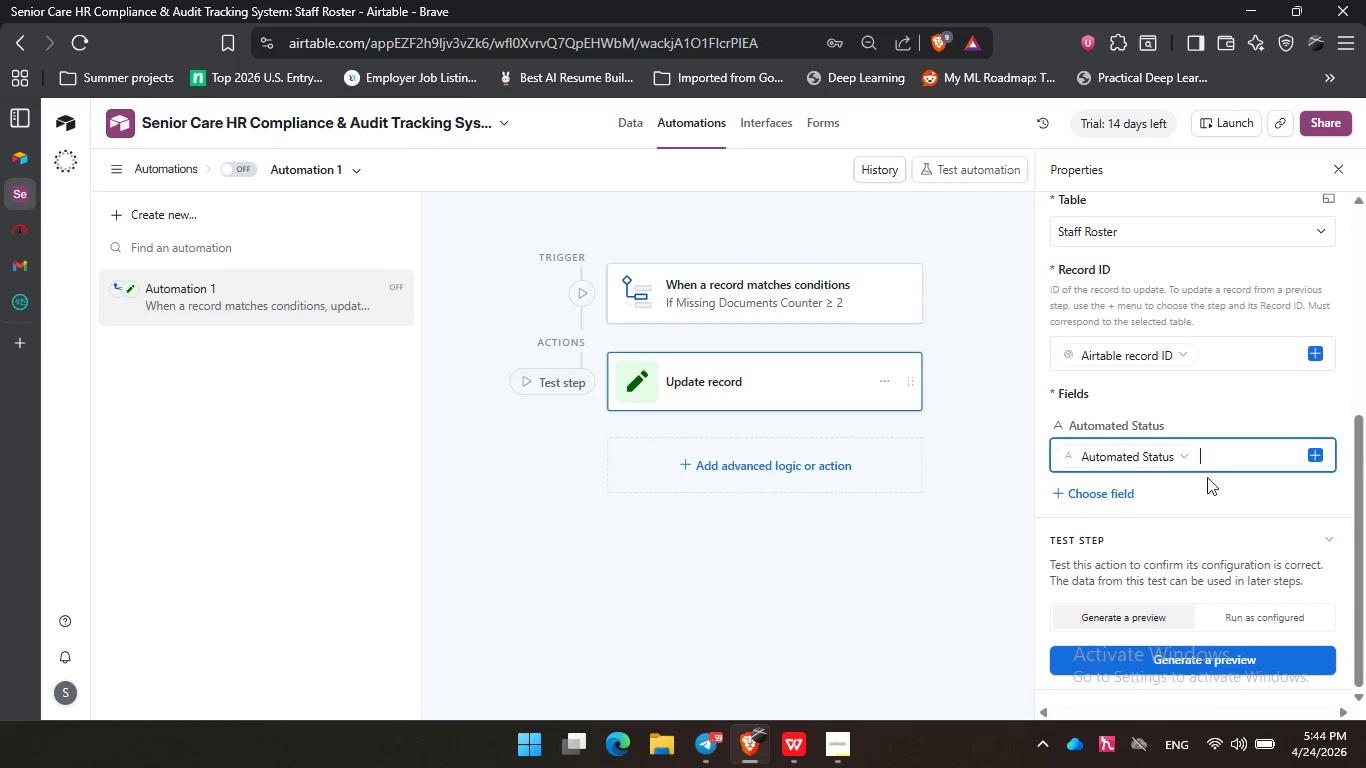 
mouse_move([1183, 492])
 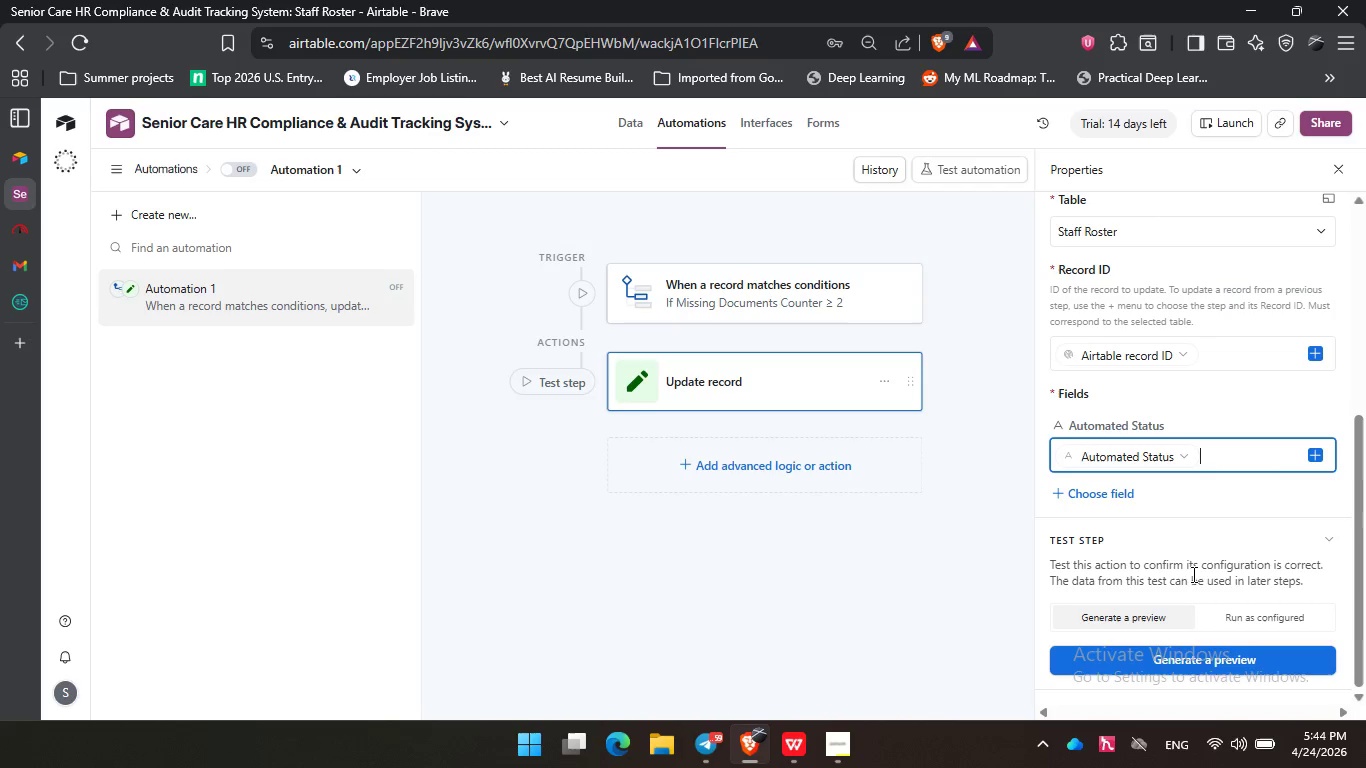 
scroll: coordinate [1193, 573], scroll_direction: down, amount: 3.0
 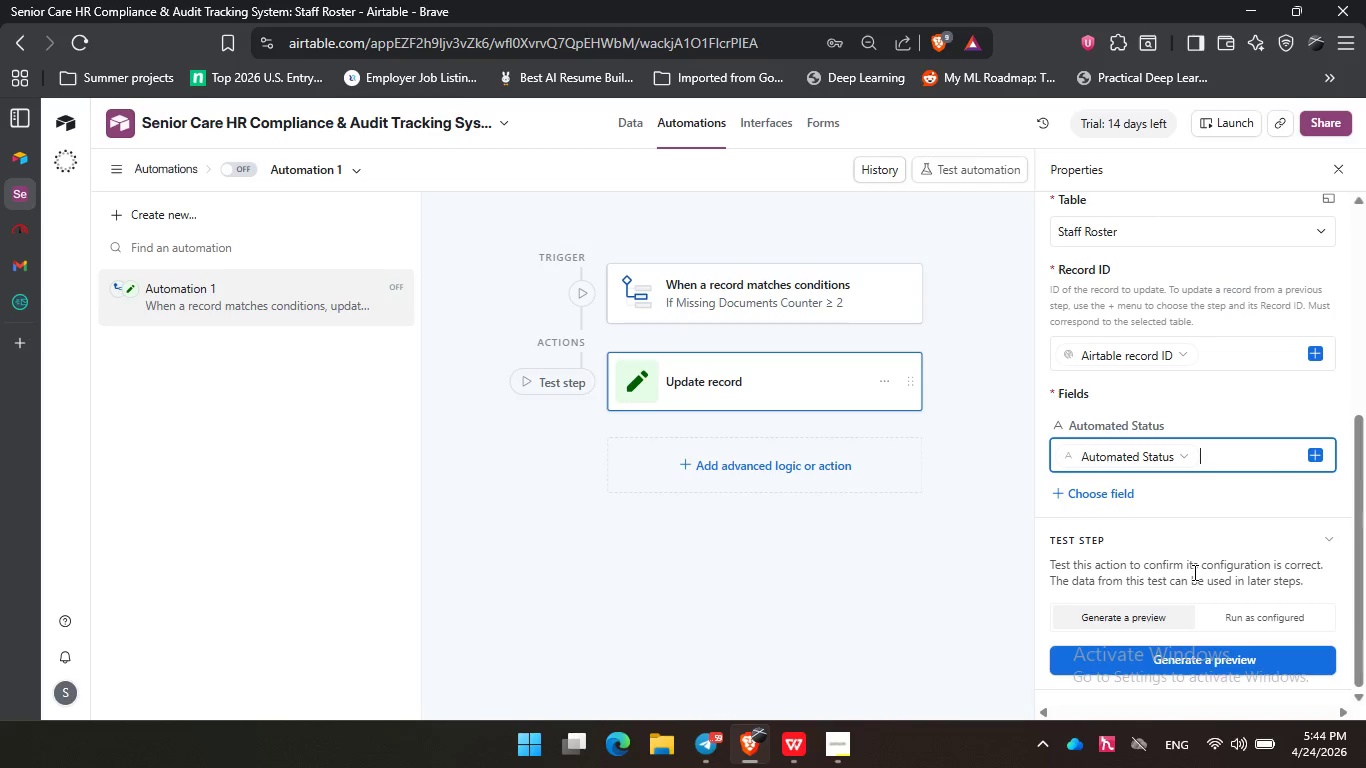 
scroll: coordinate [1195, 571], scroll_direction: up, amount: 4.0
 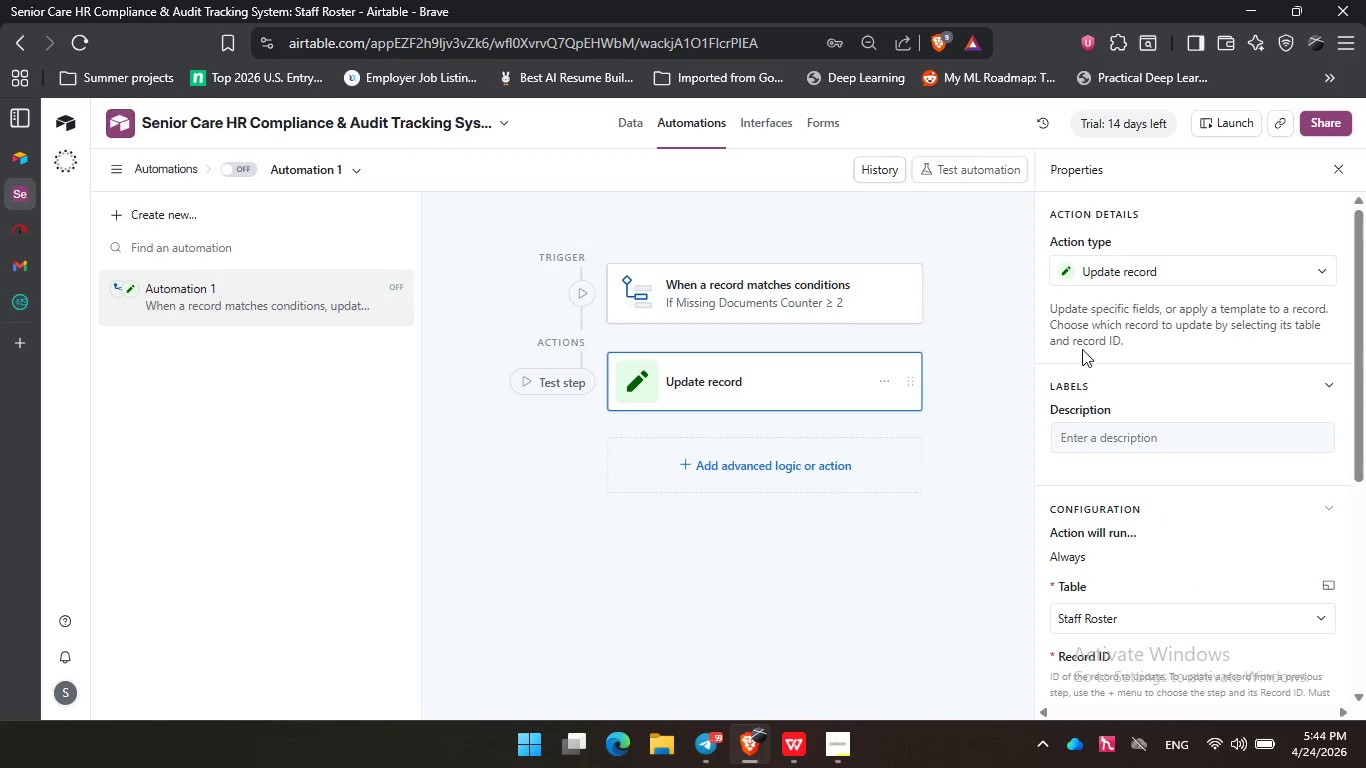 
left_click_drag(start_coordinate=[1081, 311], to_coordinate=[1201, 303])
 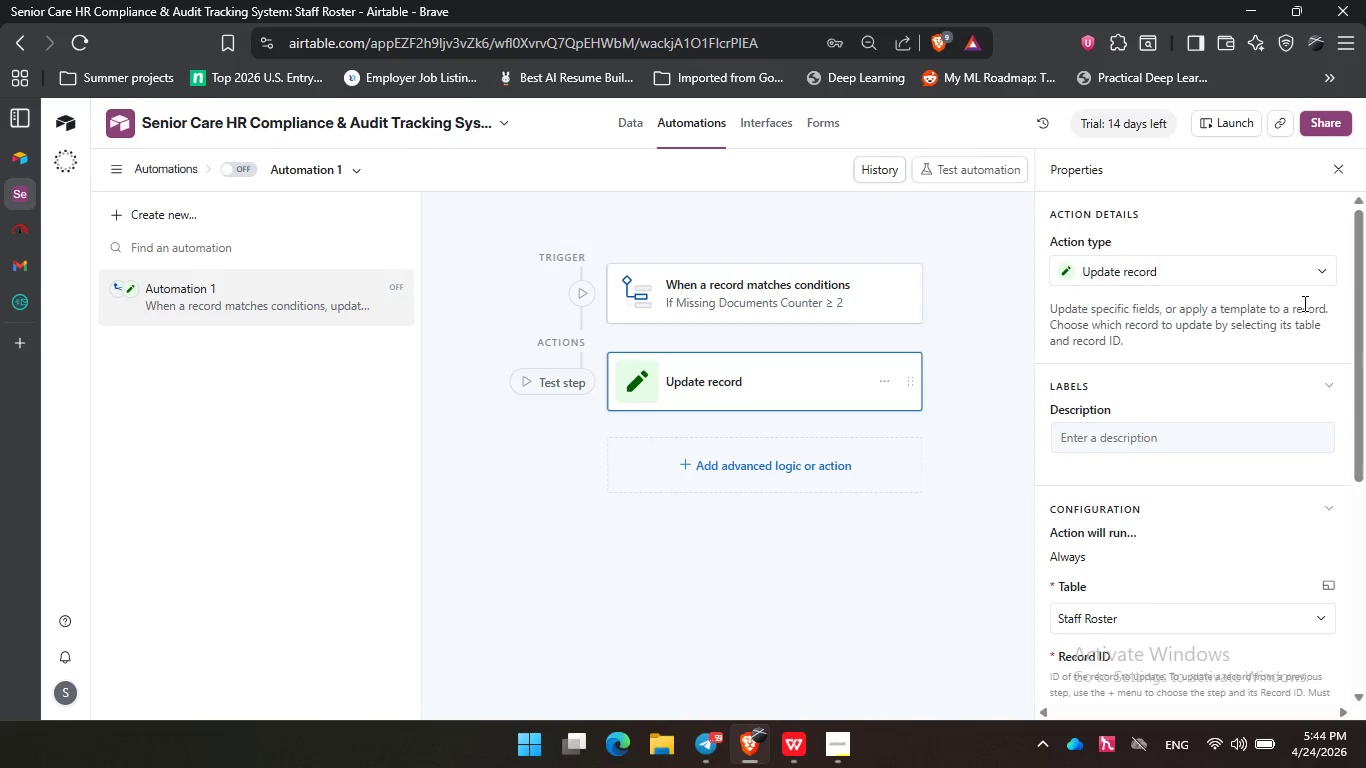 
left_click([1303, 303])
 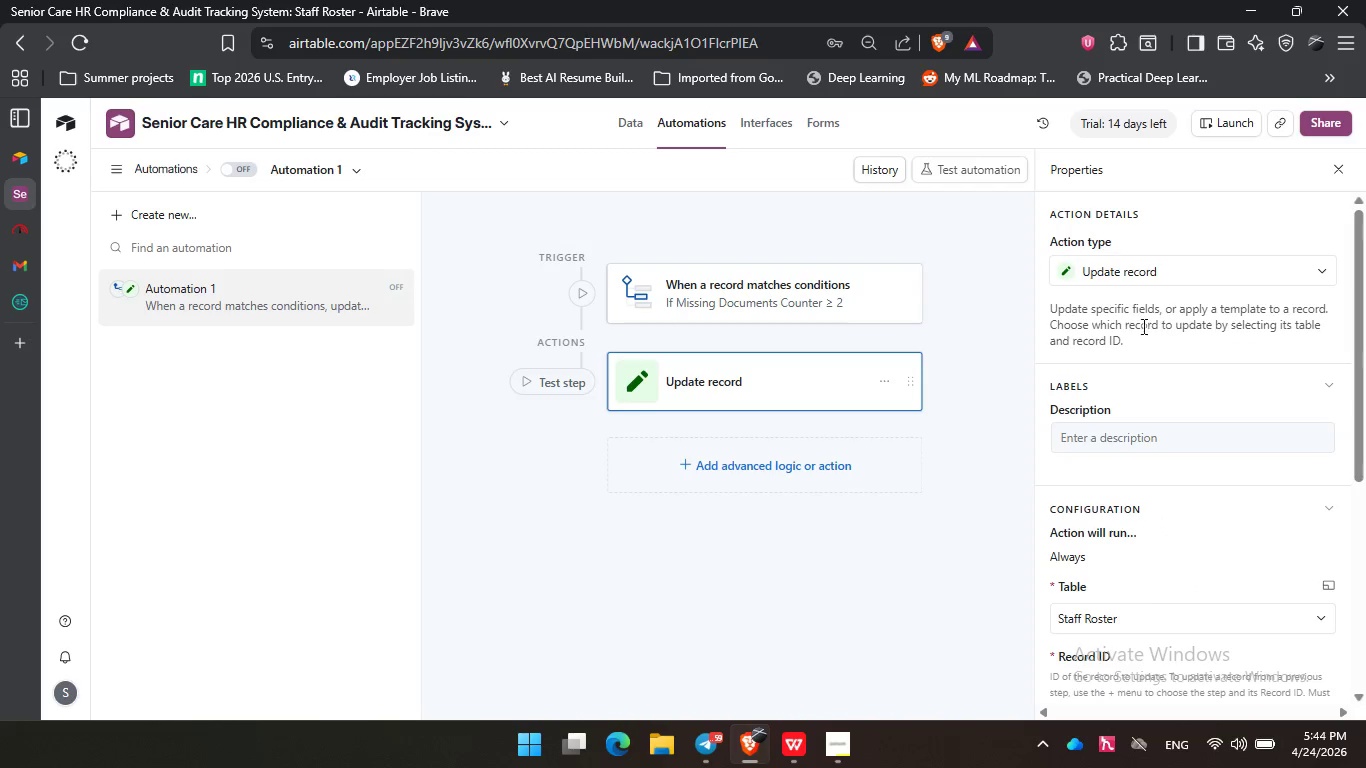 
left_click_drag(start_coordinate=[1139, 326], to_coordinate=[1156, 326])
 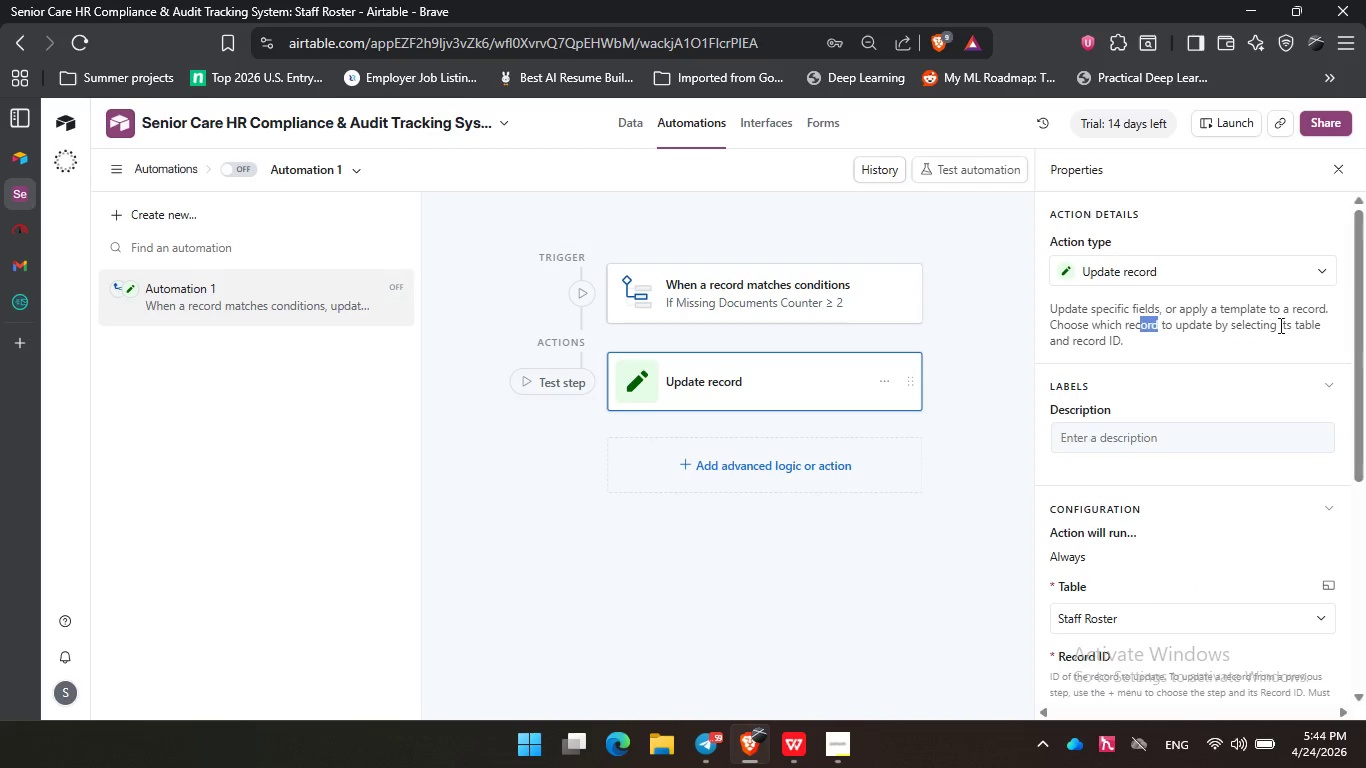 
left_click([1279, 325])
 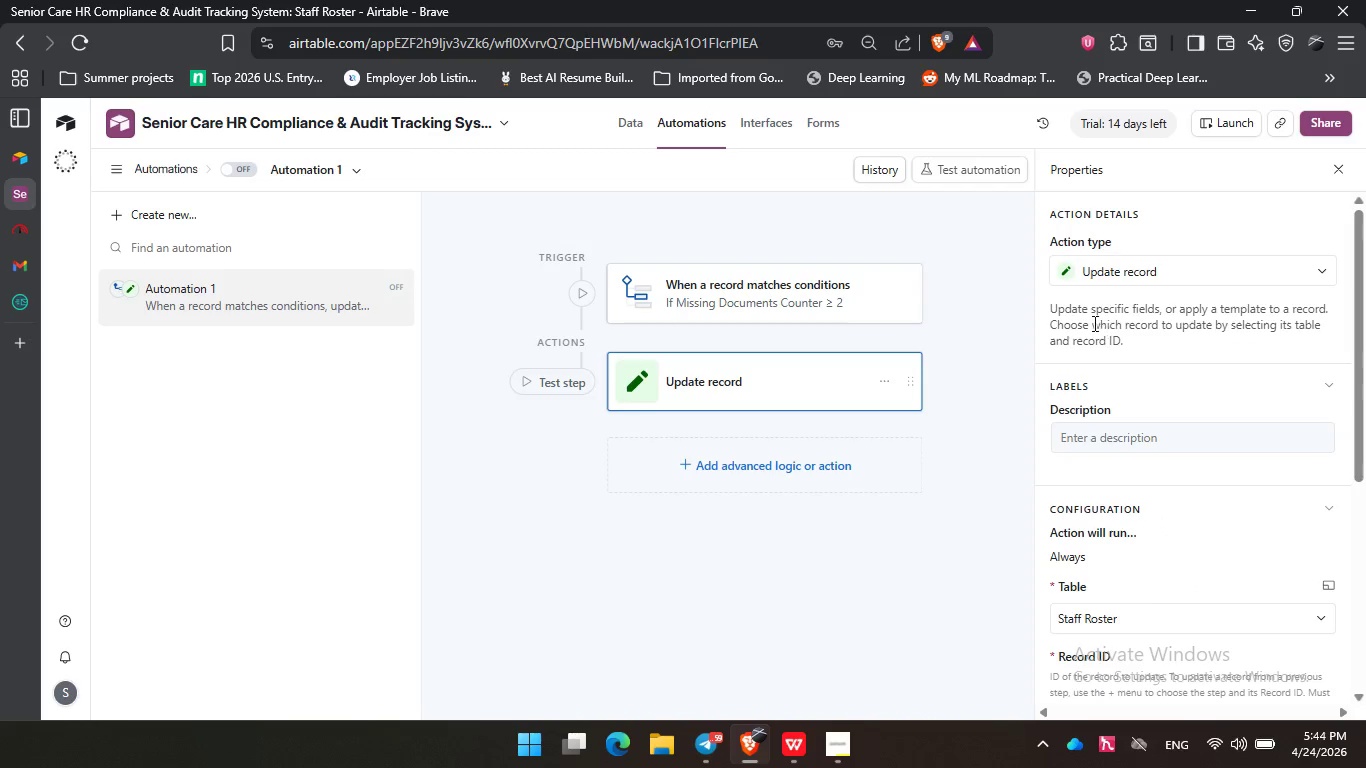 
left_click_drag(start_coordinate=[1092, 313], to_coordinate=[1200, 312])
 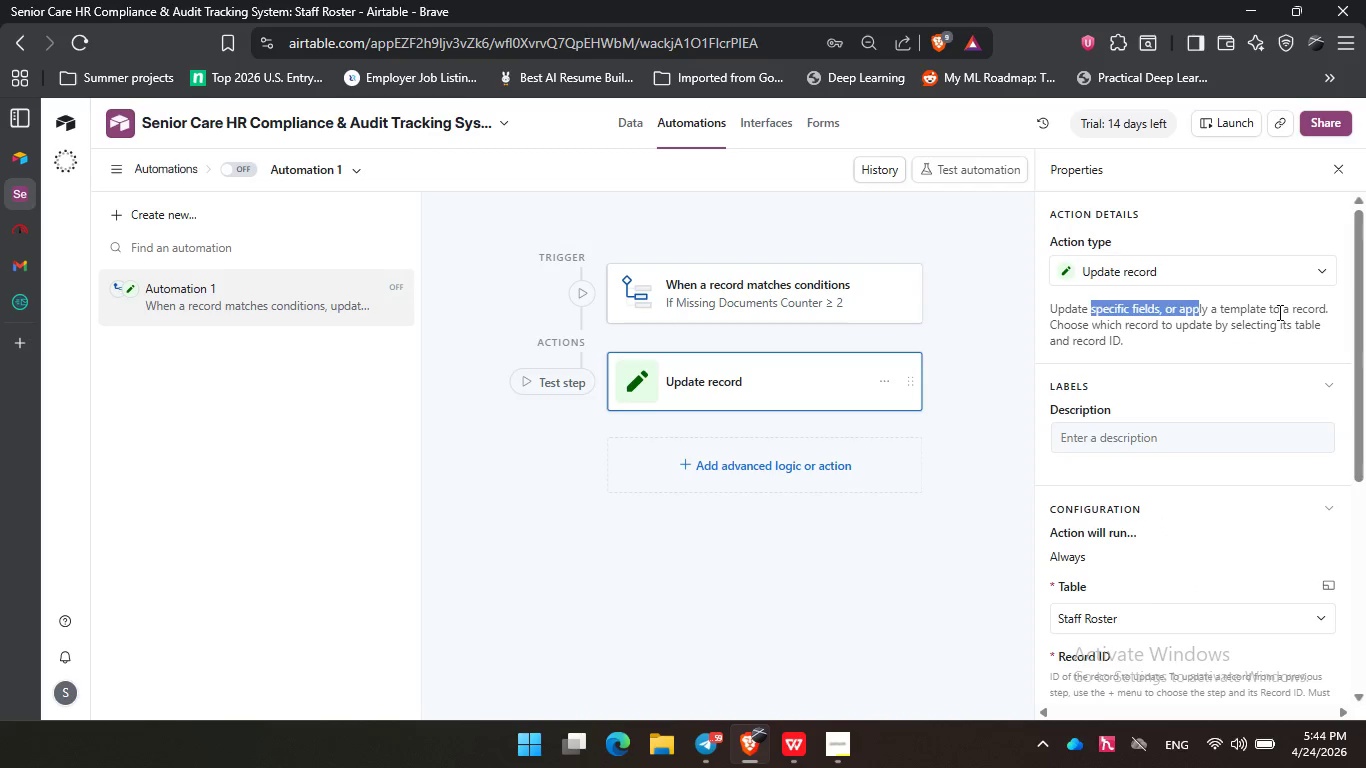 
left_click([1278, 312])
 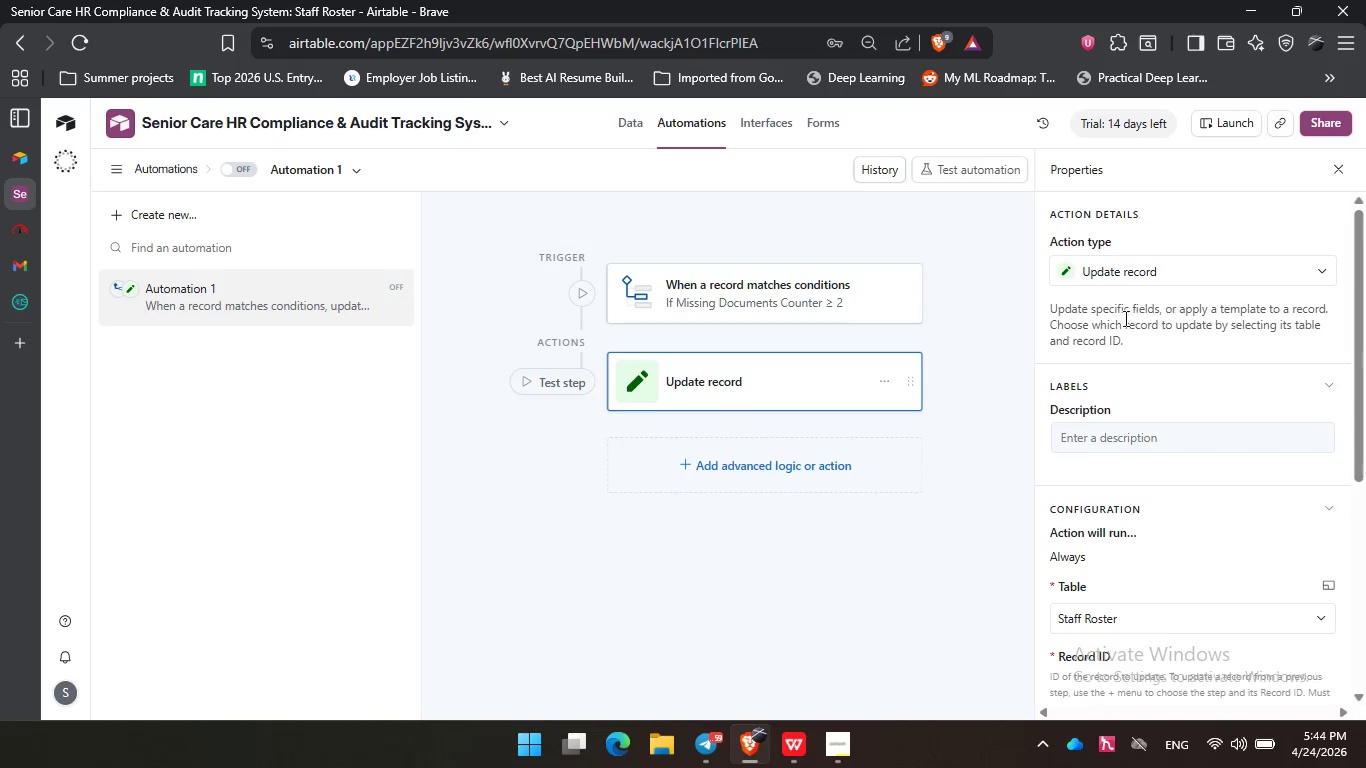 
left_click_drag(start_coordinate=[1060, 325], to_coordinate=[1186, 325])
 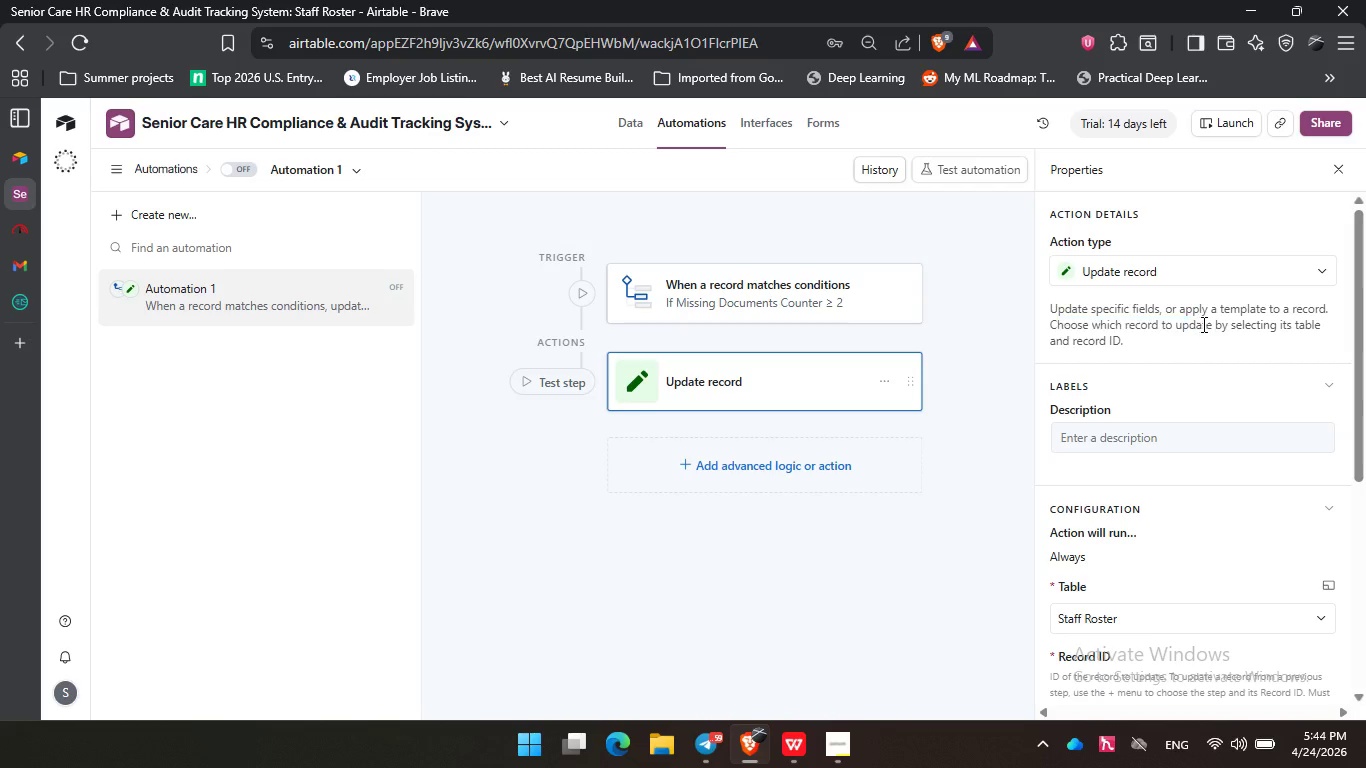 
left_click_drag(start_coordinate=[1200, 324], to_coordinate=[1239, 324])
 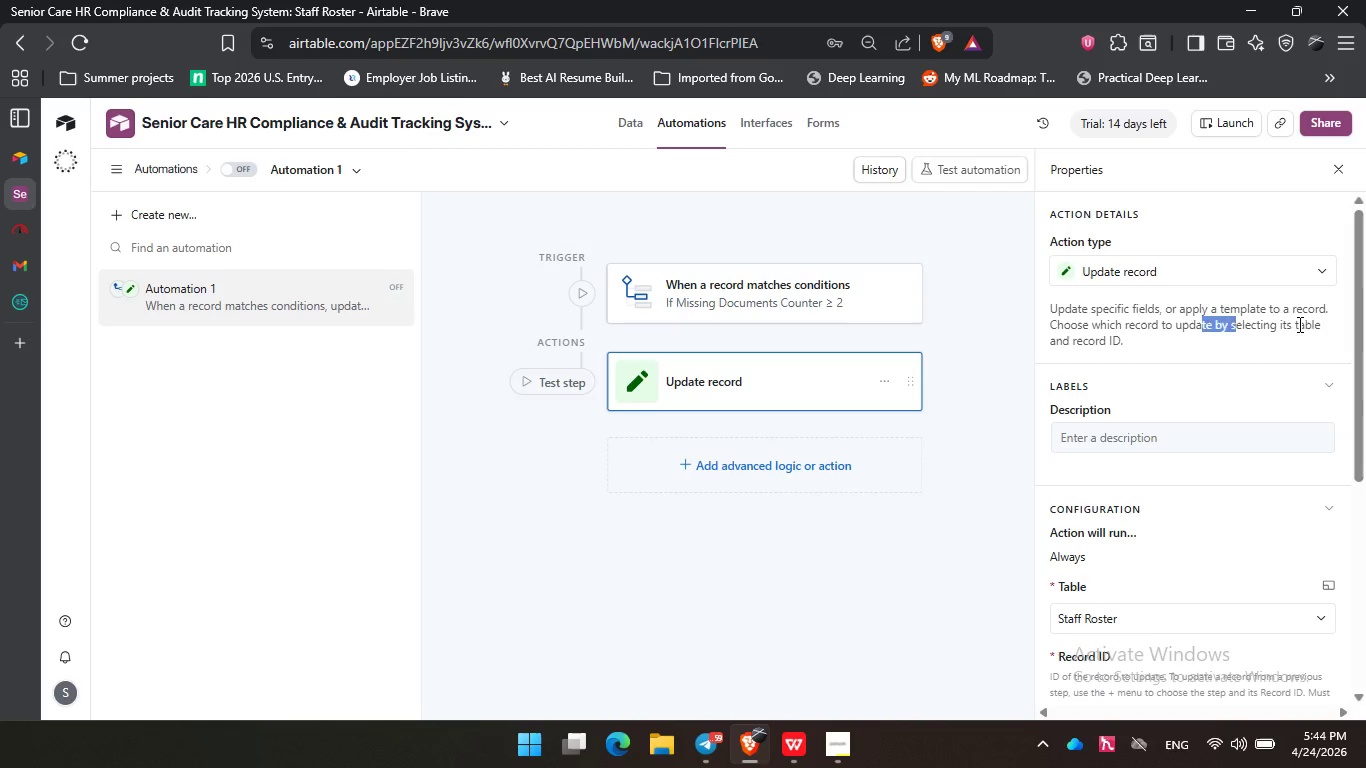 
left_click([1298, 324])
 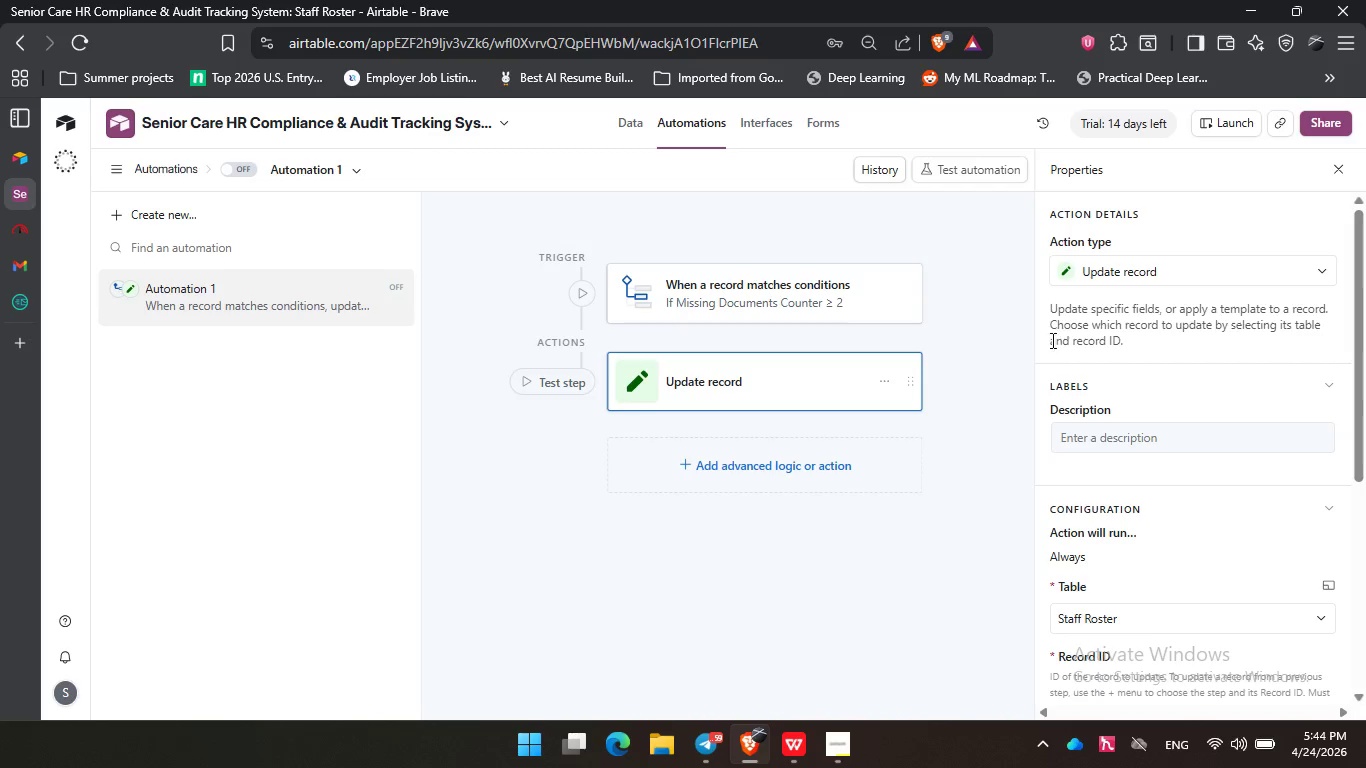 
left_click_drag(start_coordinate=[1049, 340], to_coordinate=[1098, 335])
 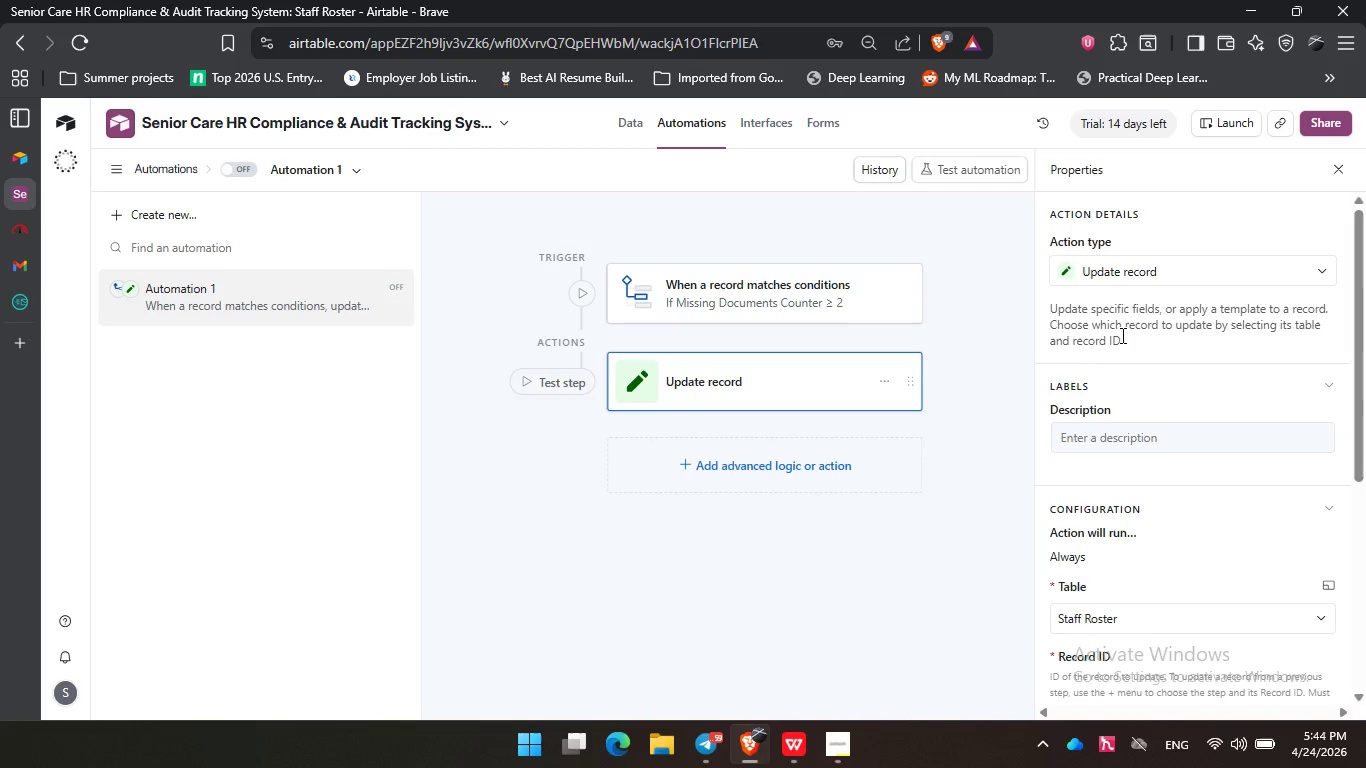 
left_click([1121, 335])
 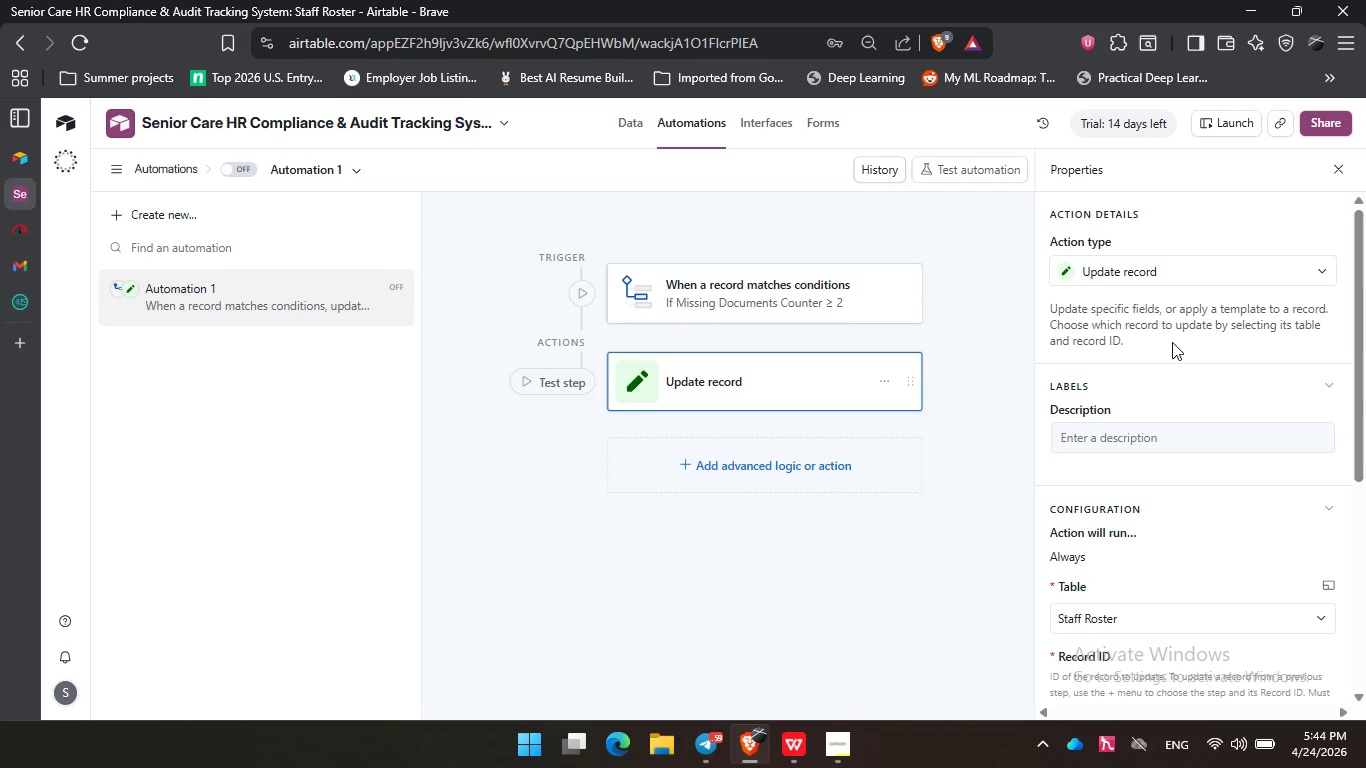 
scroll: coordinate [1173, 343], scroll_direction: down, amount: 4.0
 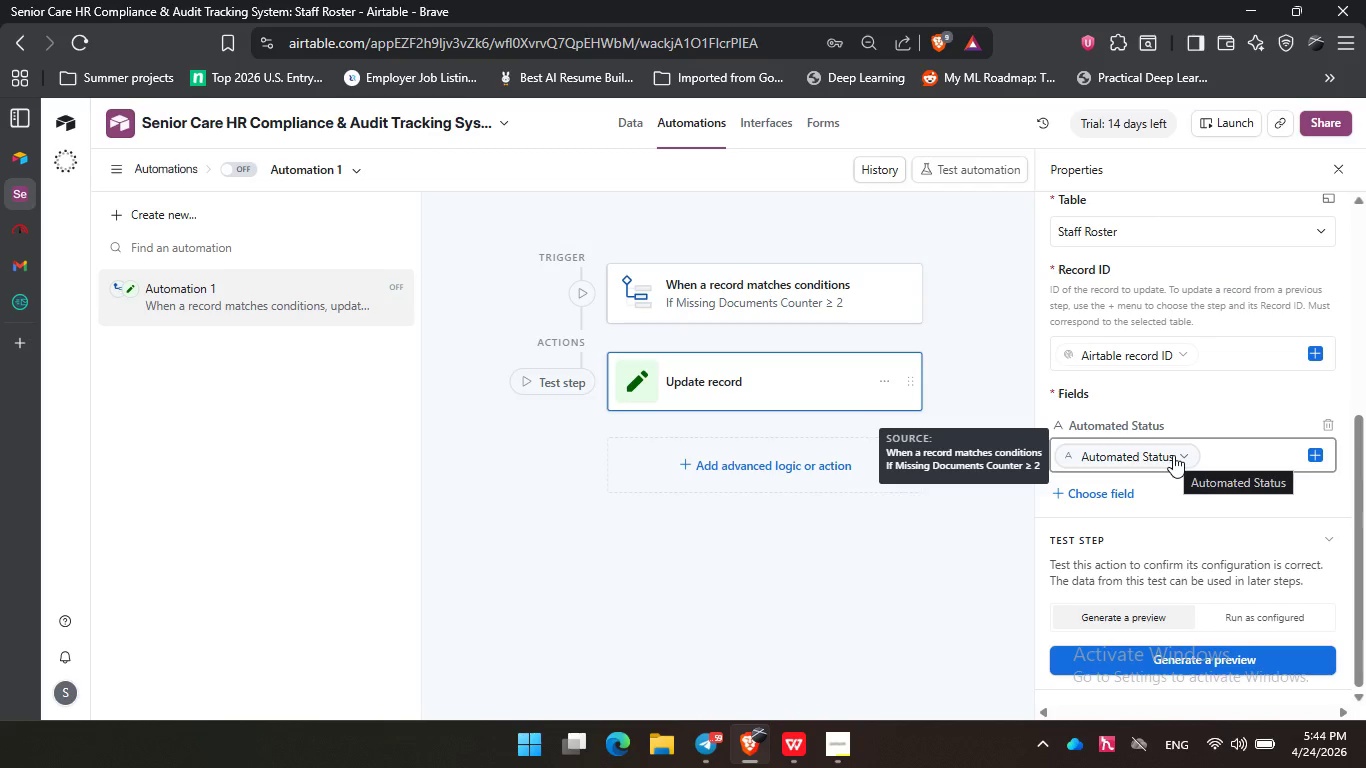 
left_click([1173, 455])
 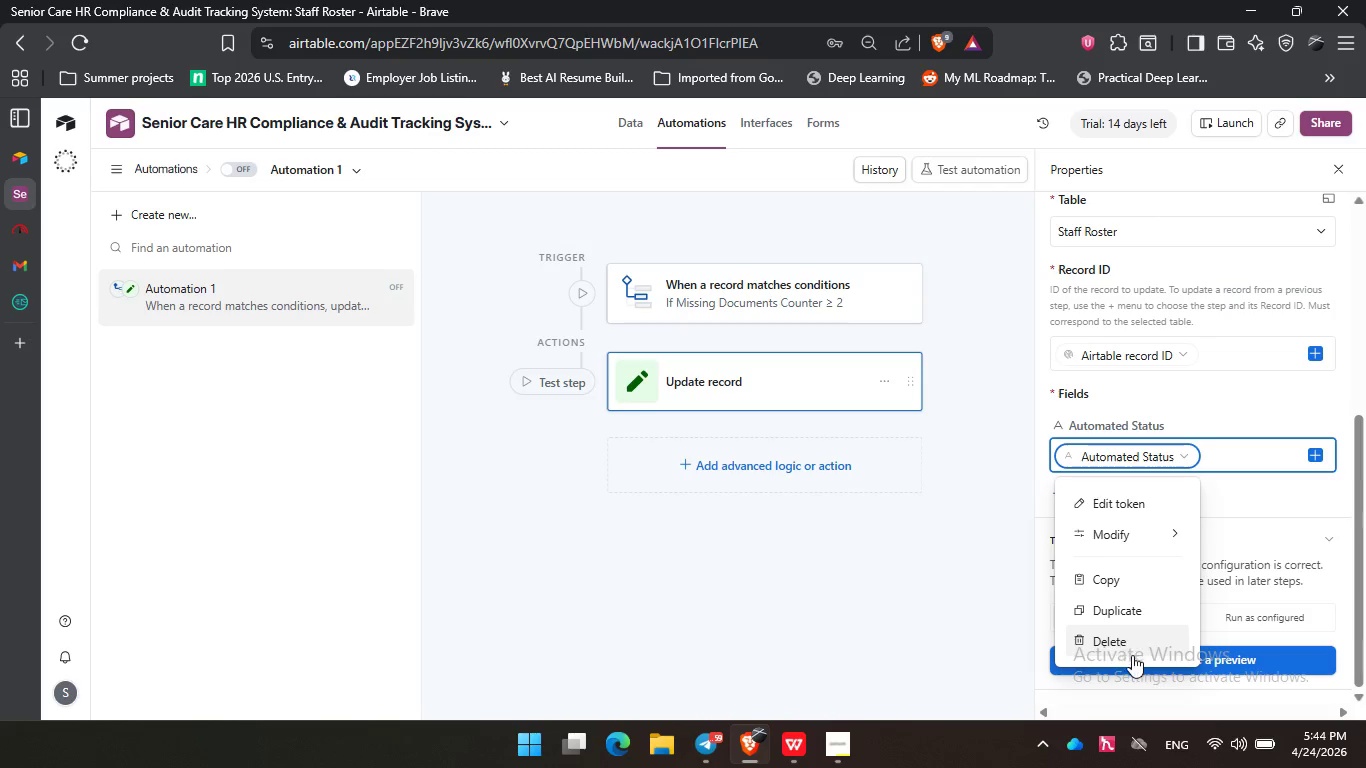 
left_click([1139, 632])
 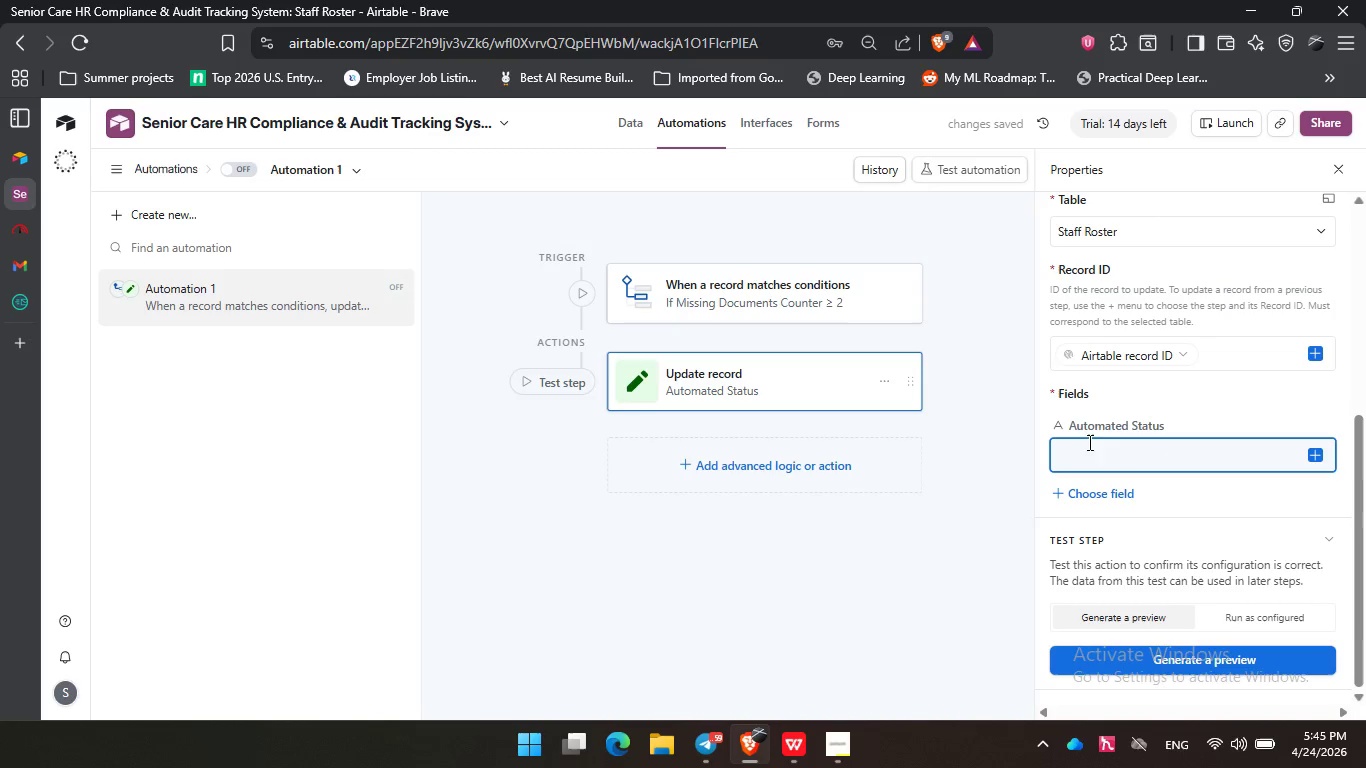 
wait(6.16)
 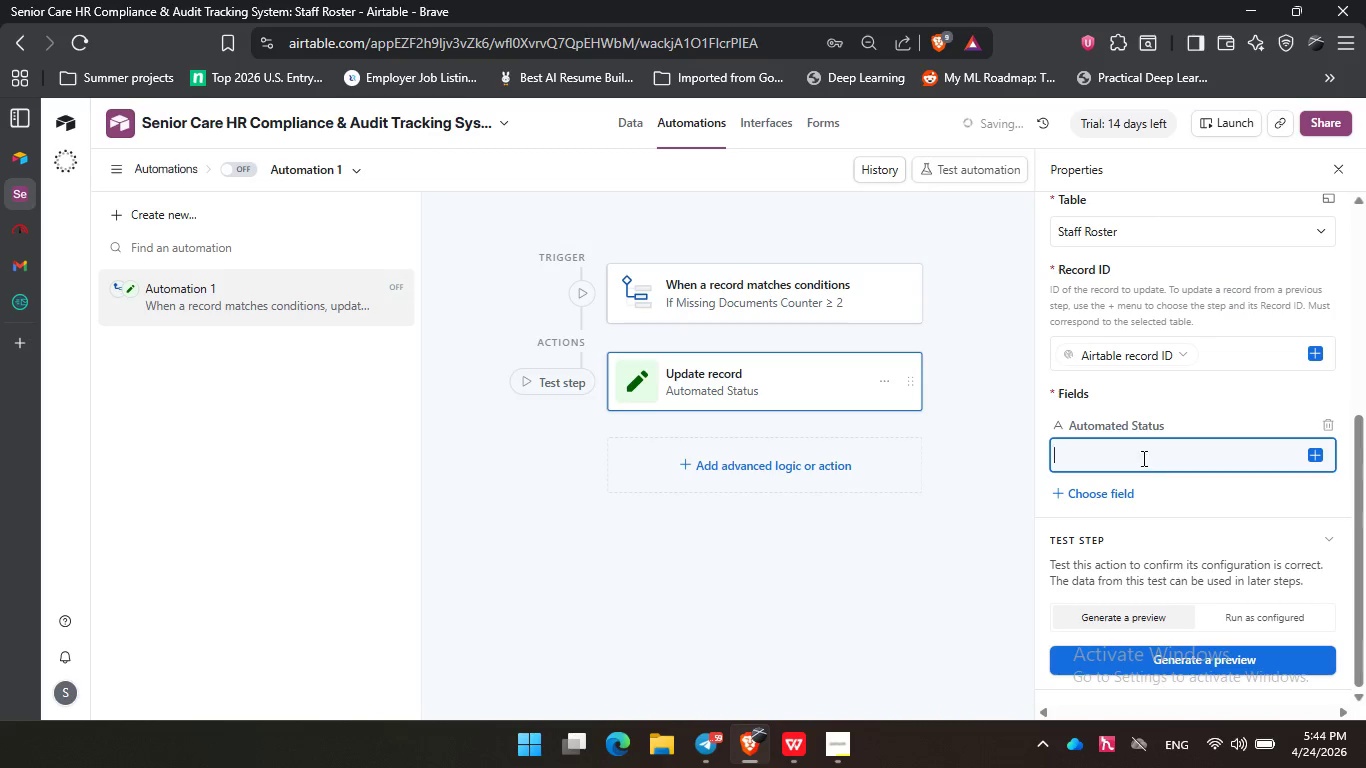 
double_click([1160, 432])
 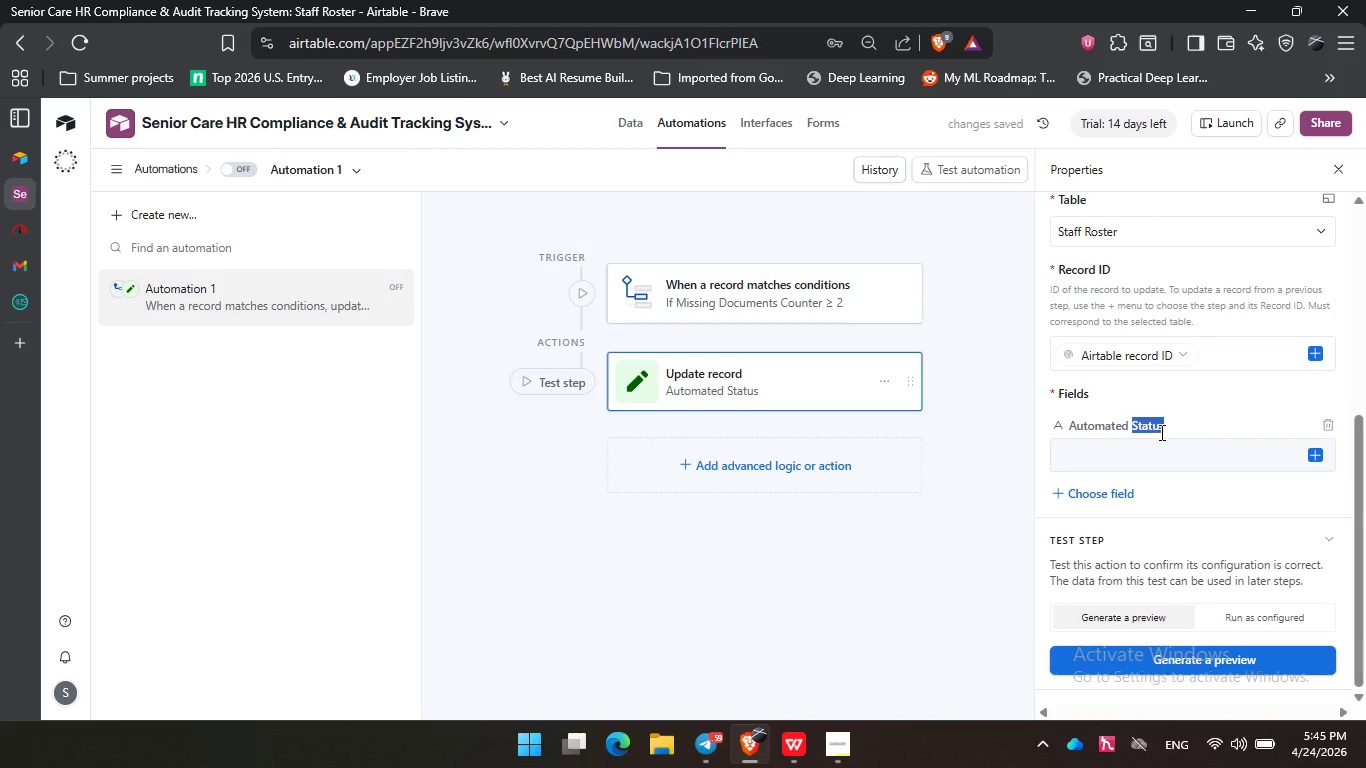 
triple_click([1160, 432])
 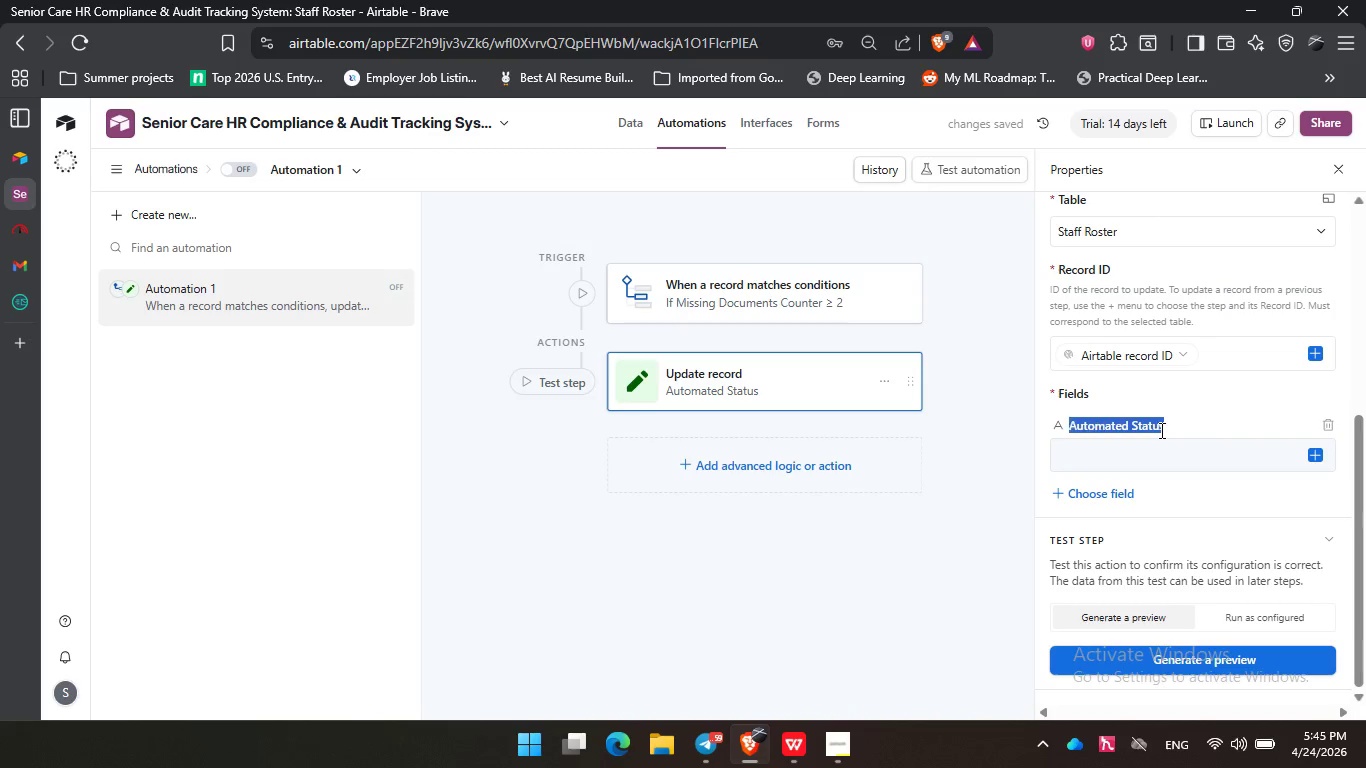 
triple_click([1160, 430])
 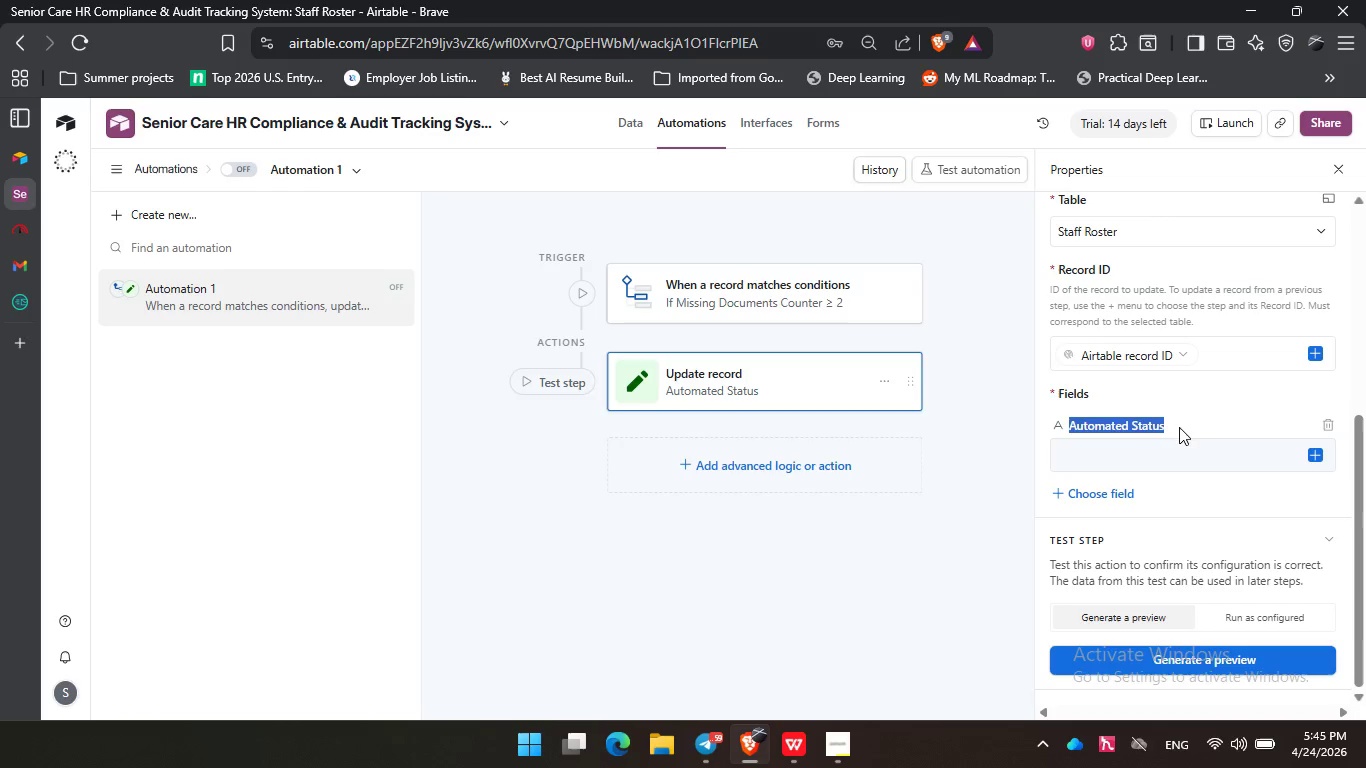 
left_click([1181, 426])
 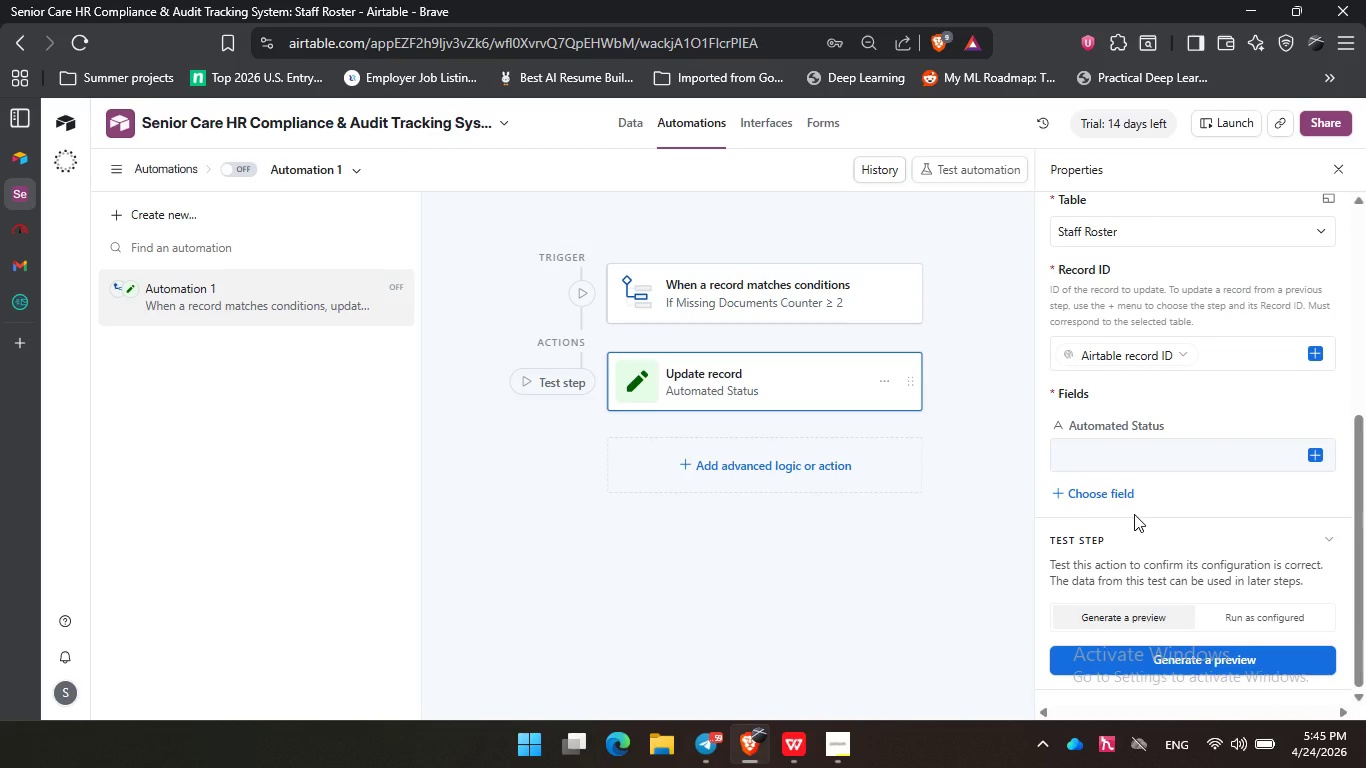 
wait(5.48)
 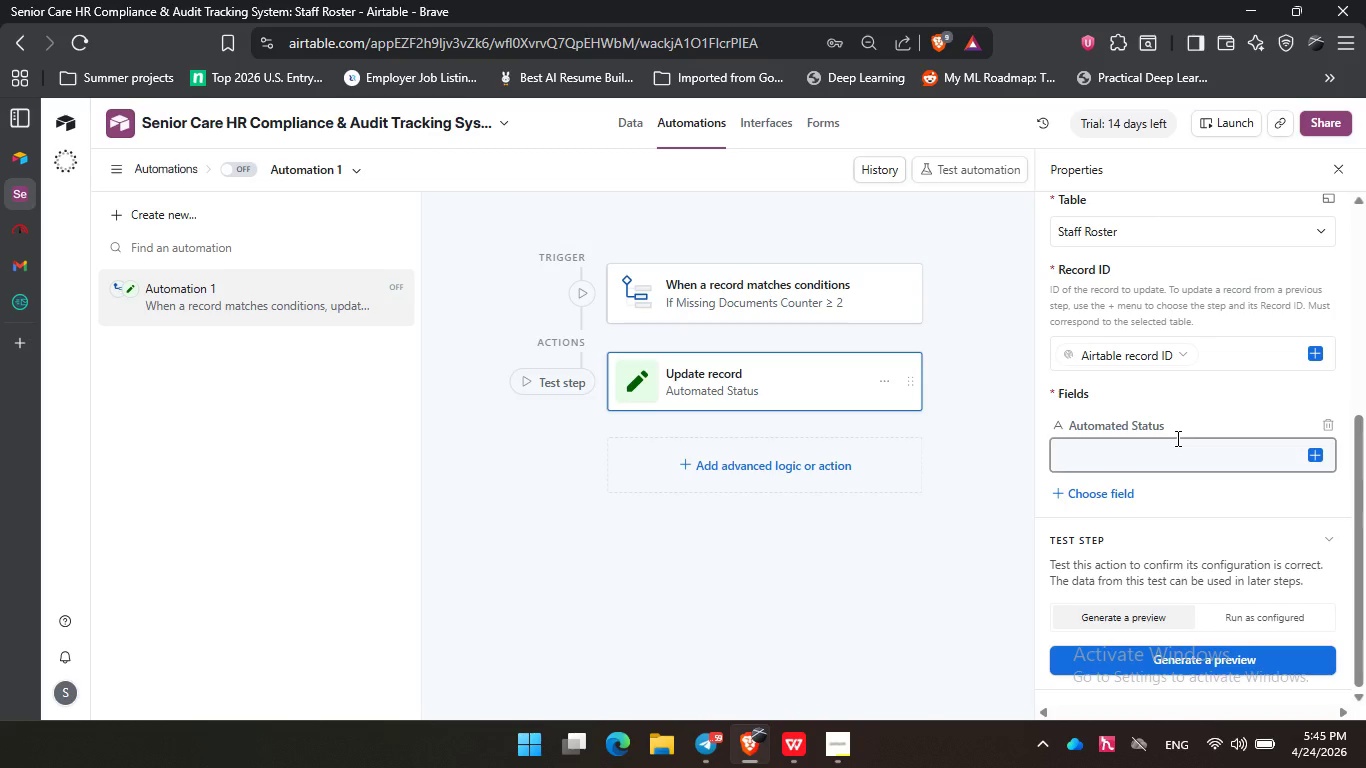 
left_click([1141, 452])
 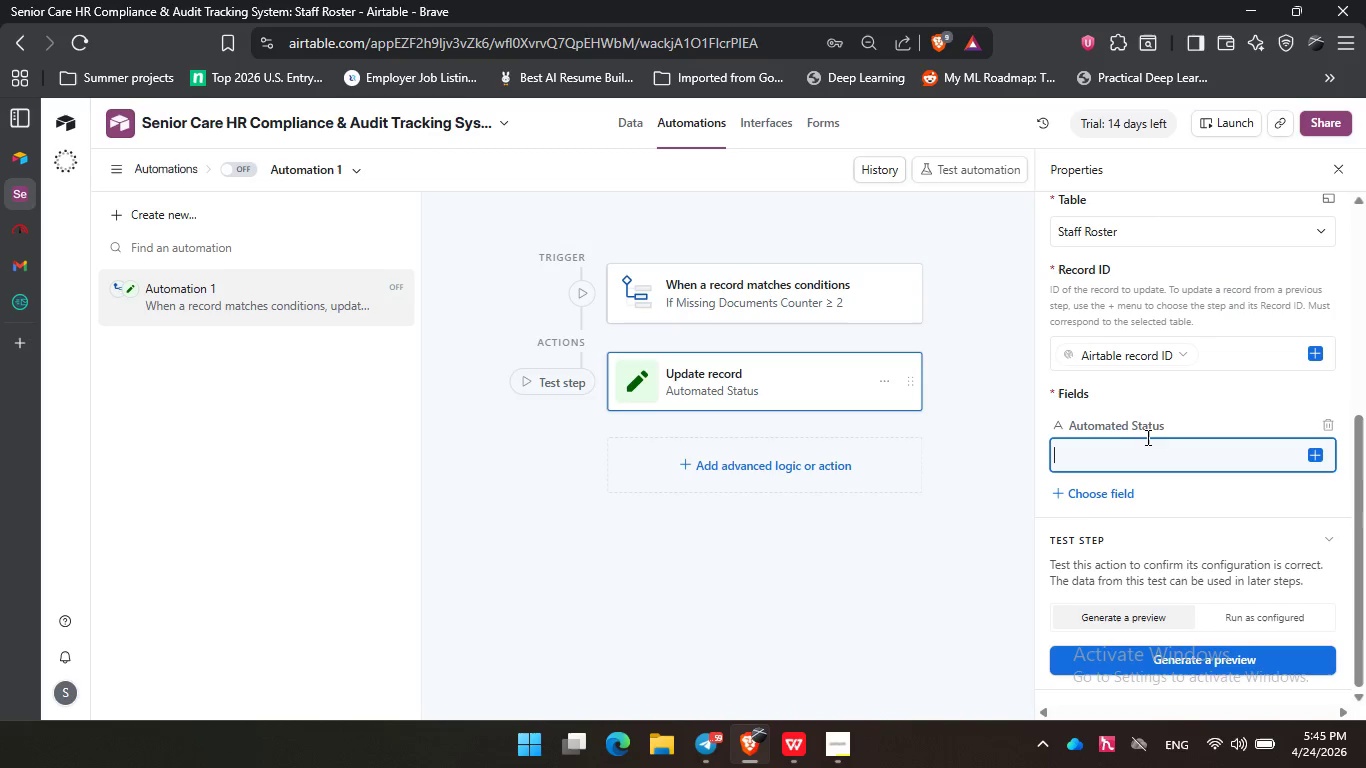 
left_click([1150, 415])
 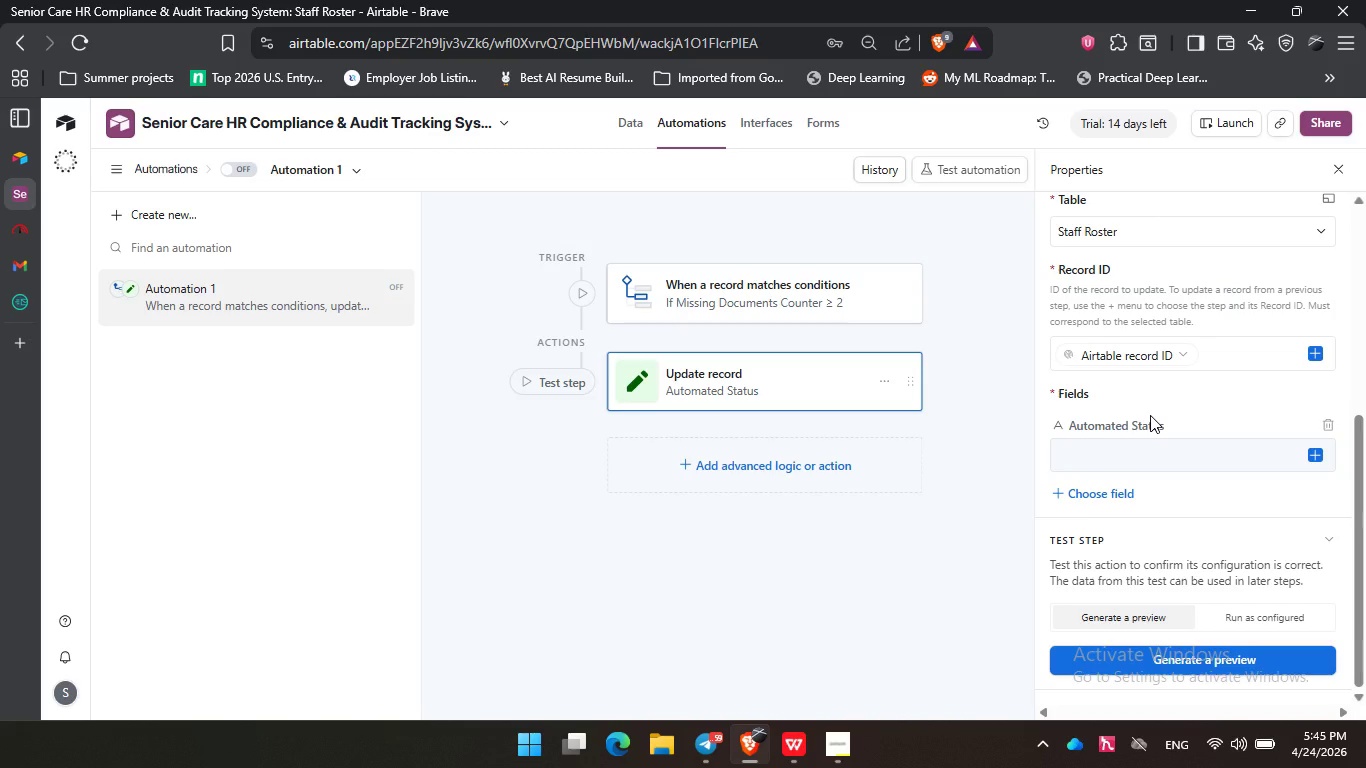 
wait(8.27)
 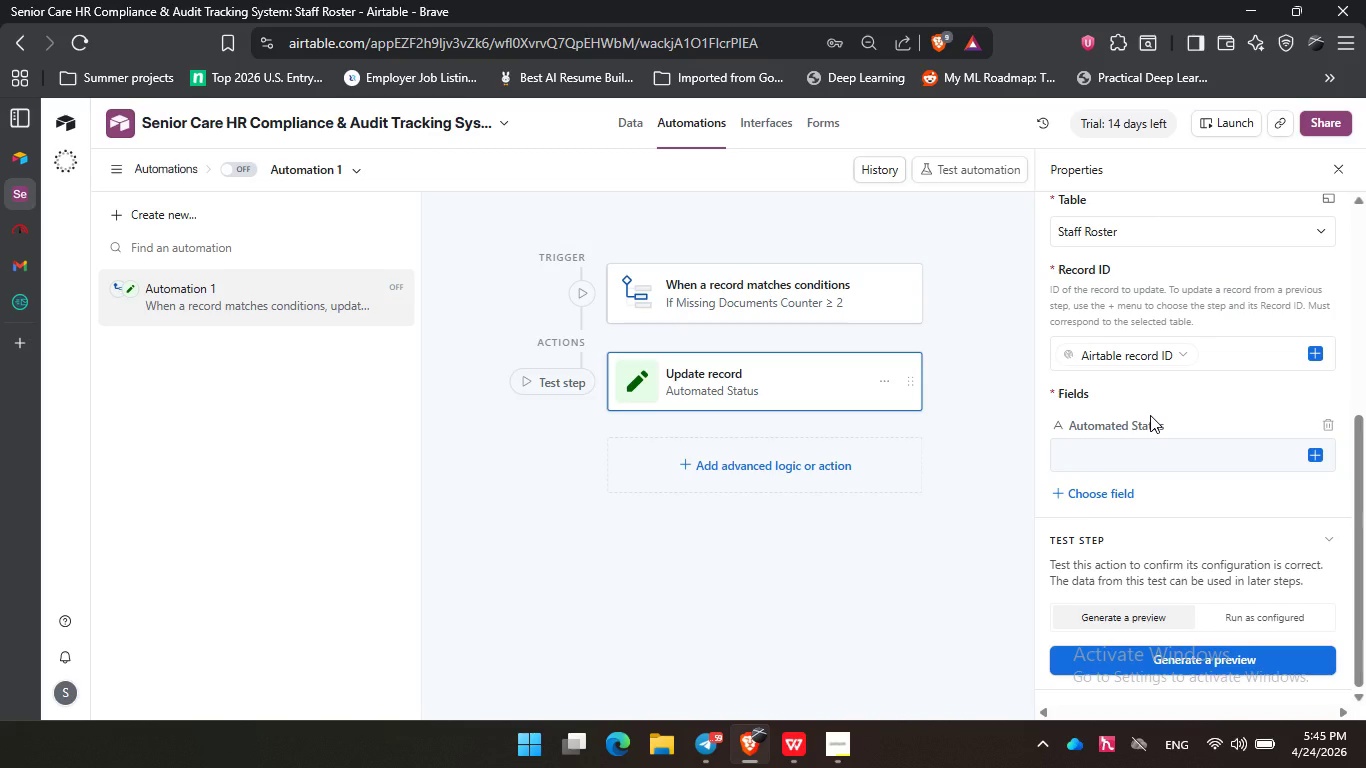 
left_click([1133, 456])
 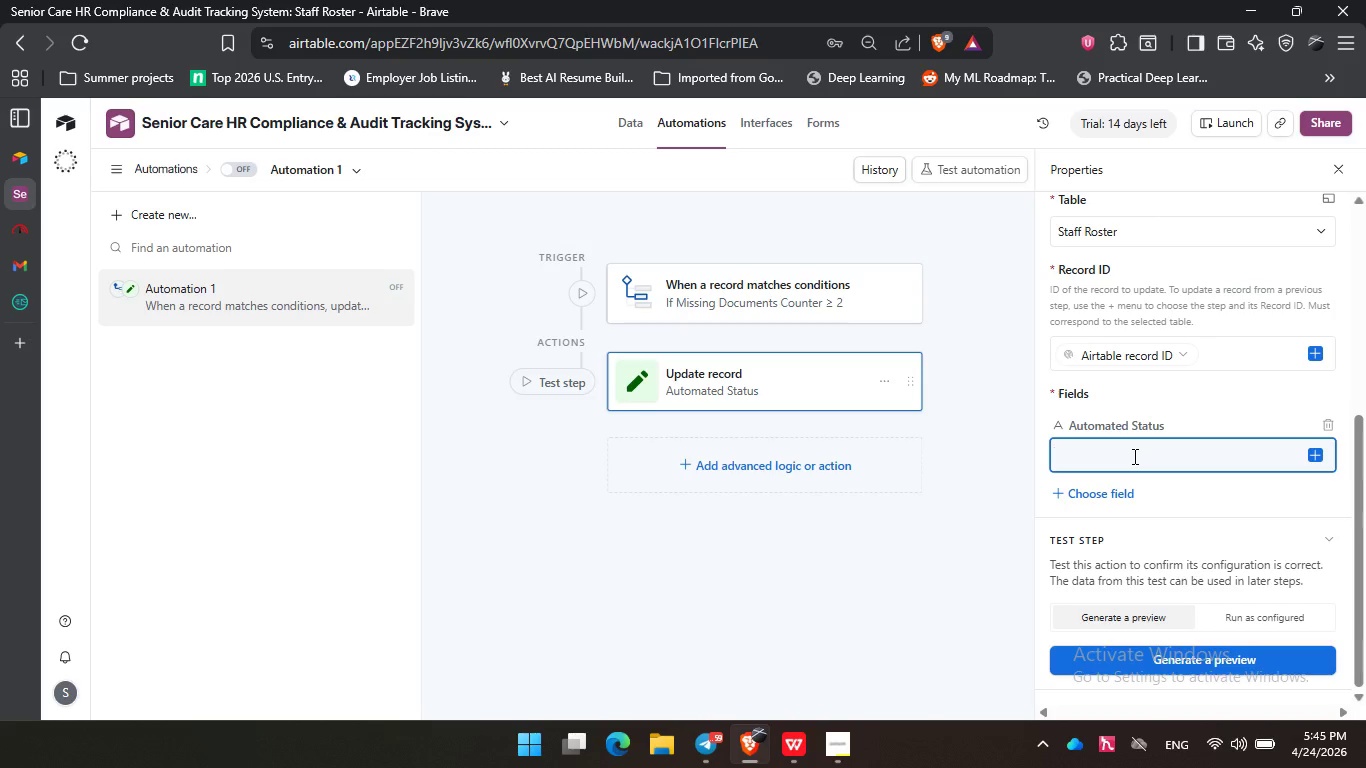 
type(Non-Compliant)
 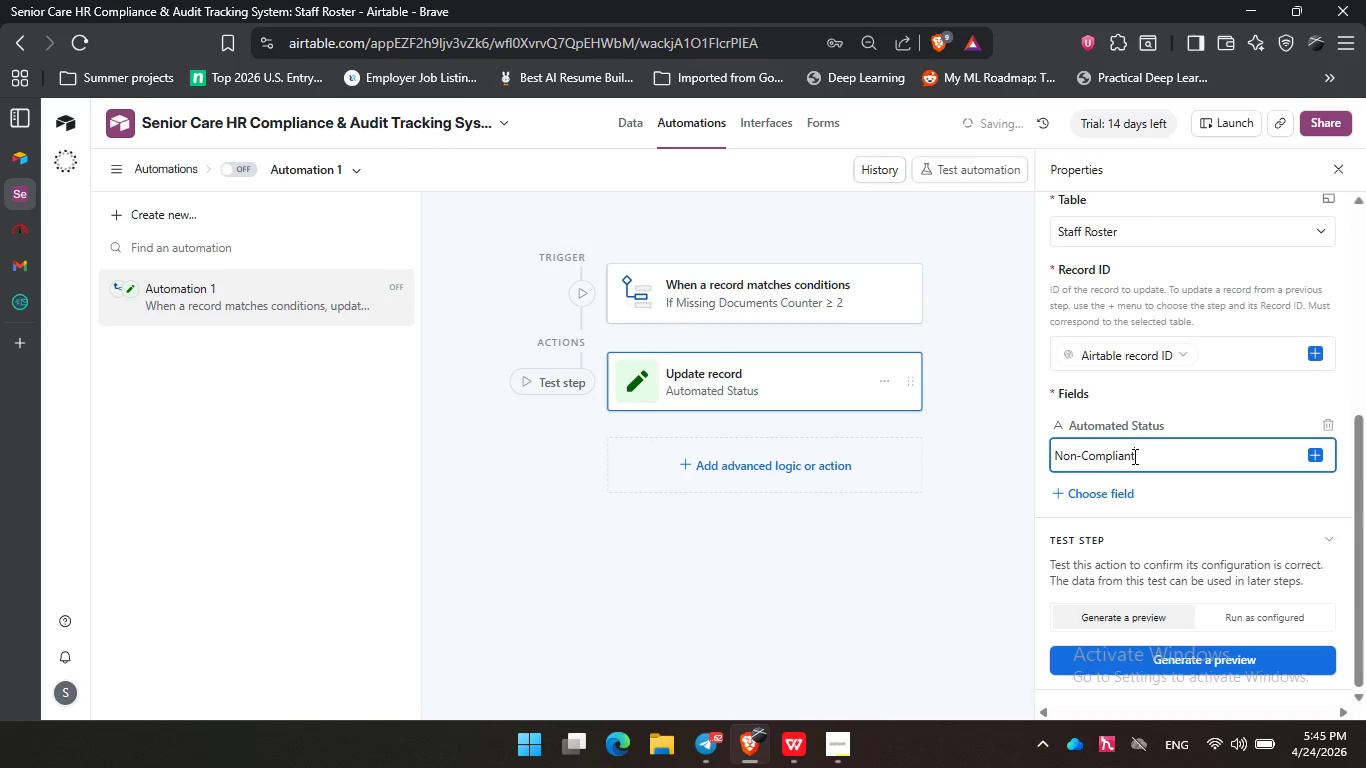 
left_click([992, 518])
 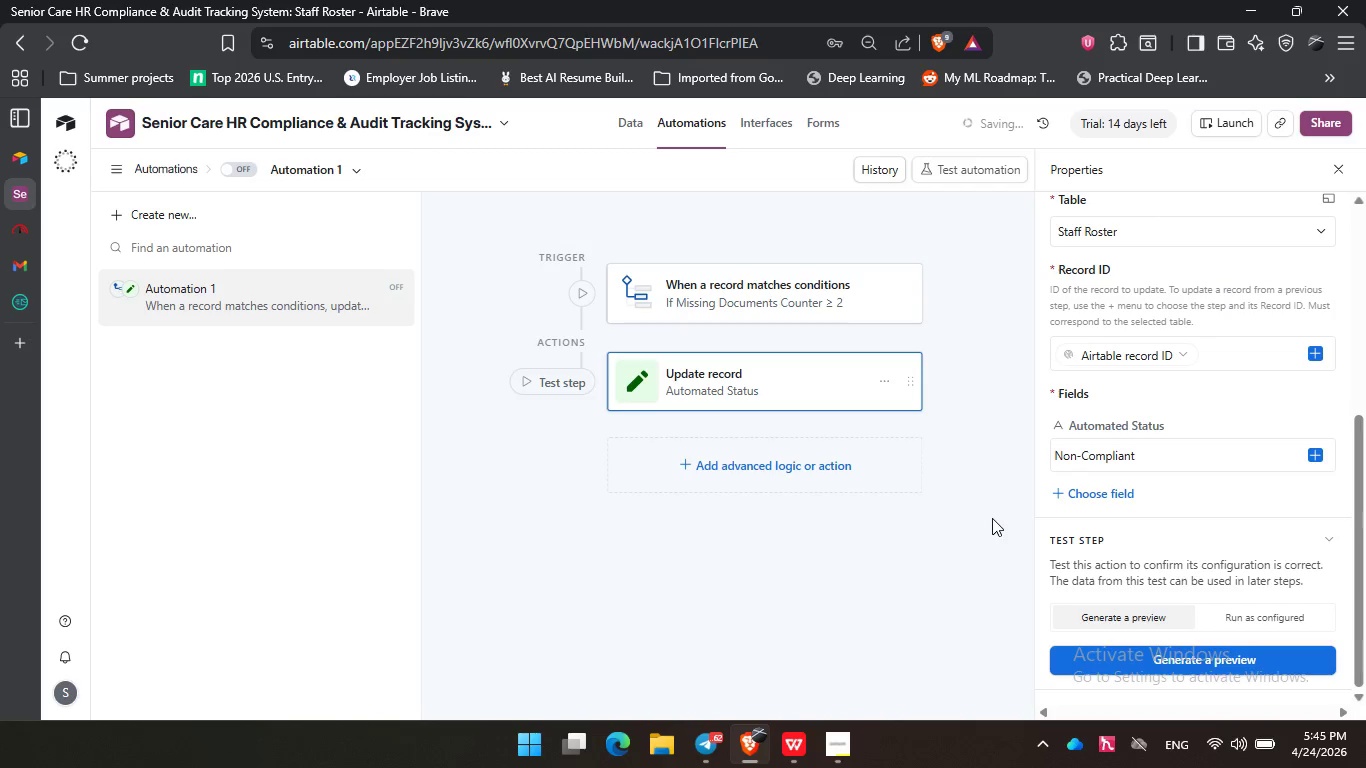 
scroll: coordinate [1157, 534], scroll_direction: down, amount: 2.0
 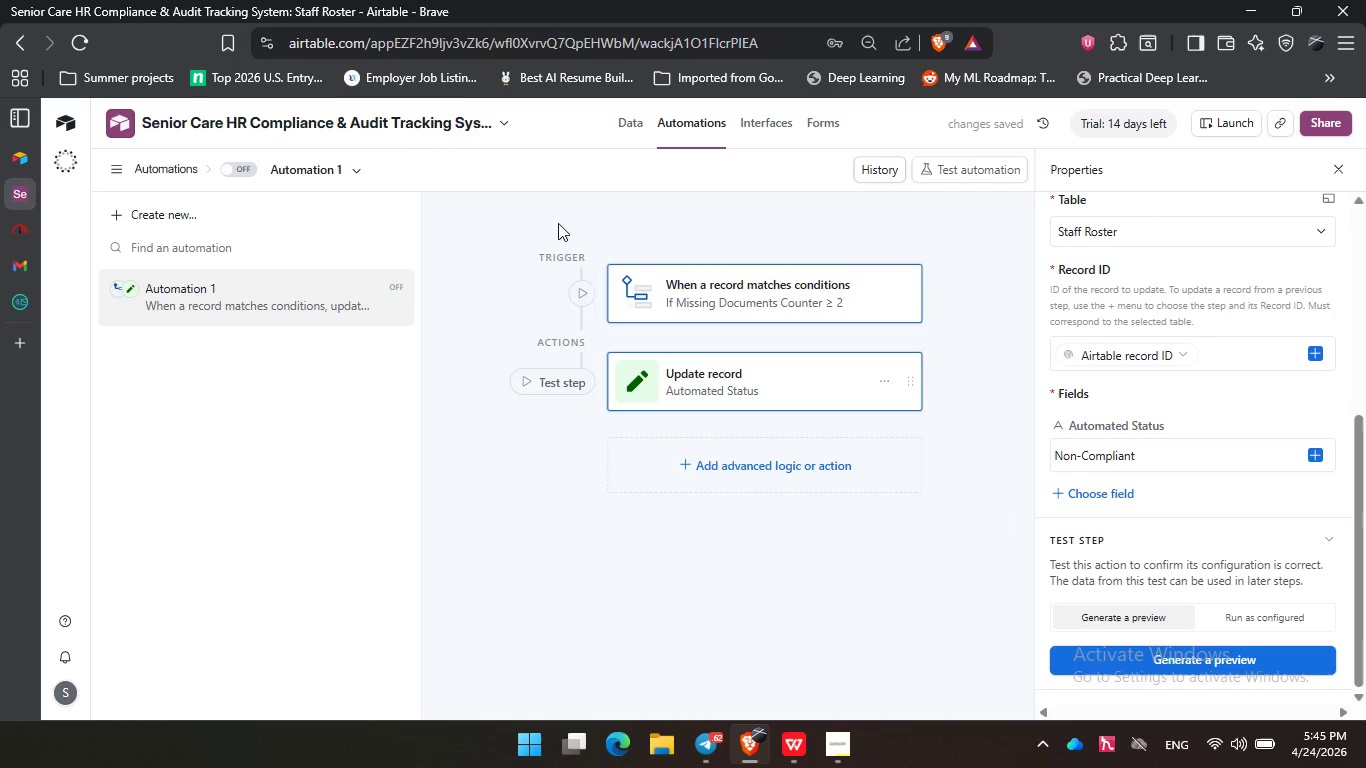 
left_click([585, 299])
 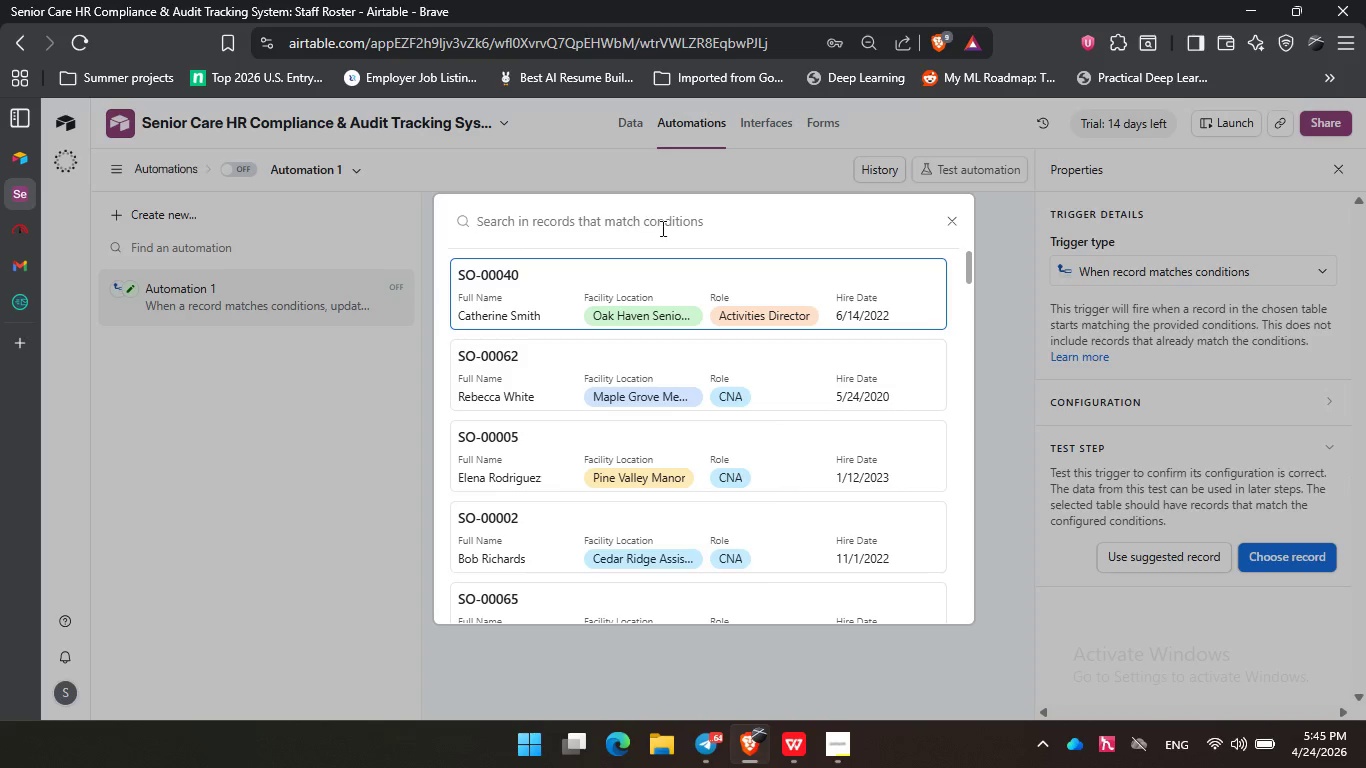 
wait(8.98)
 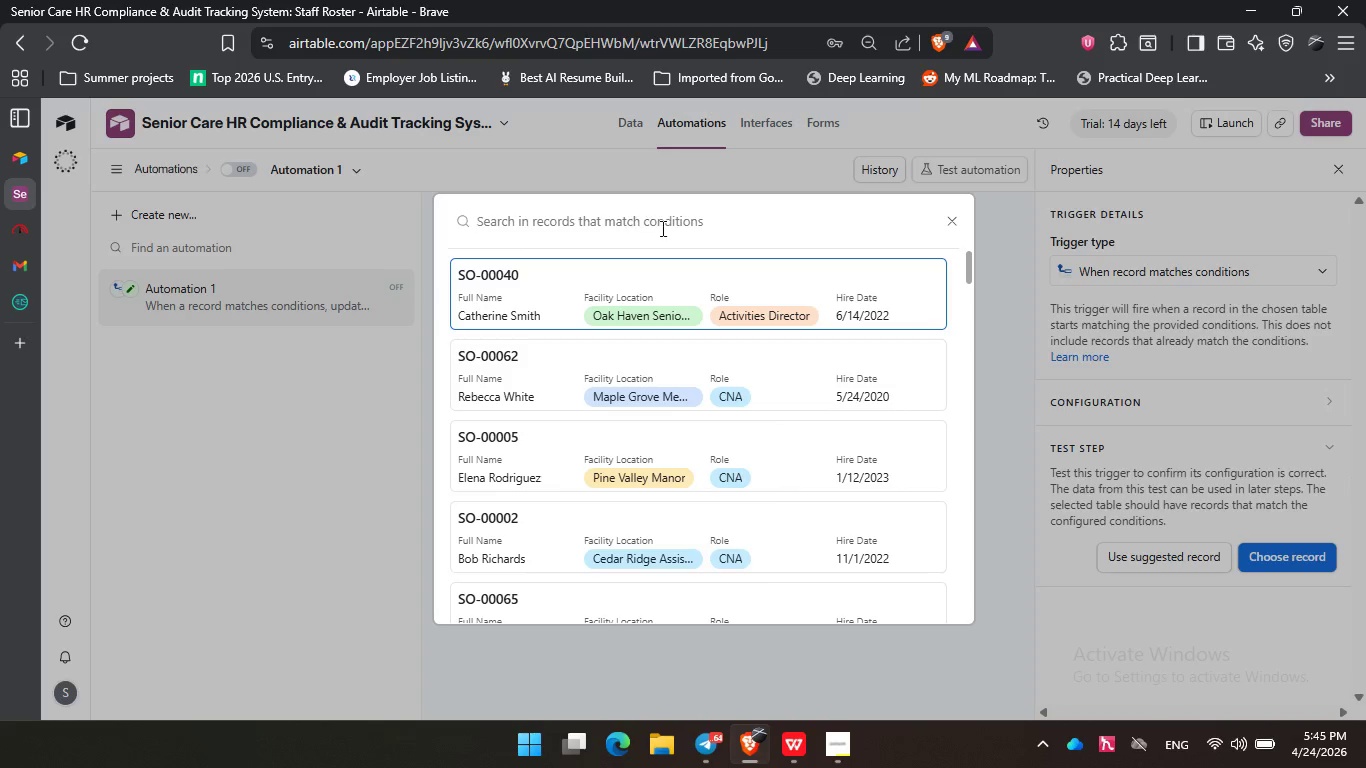 
scroll: coordinate [1140, 460], scroll_direction: down, amount: 3.0
 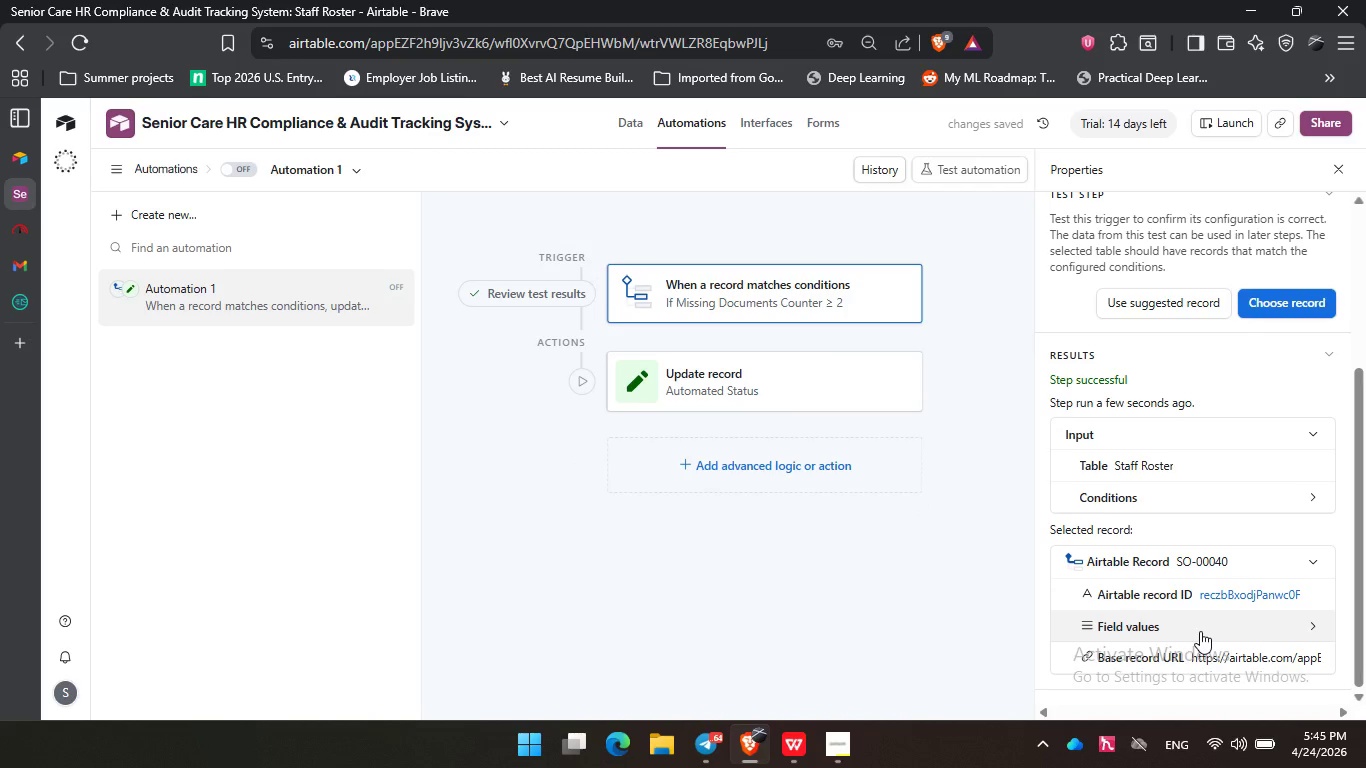 
left_click([584, 387])
 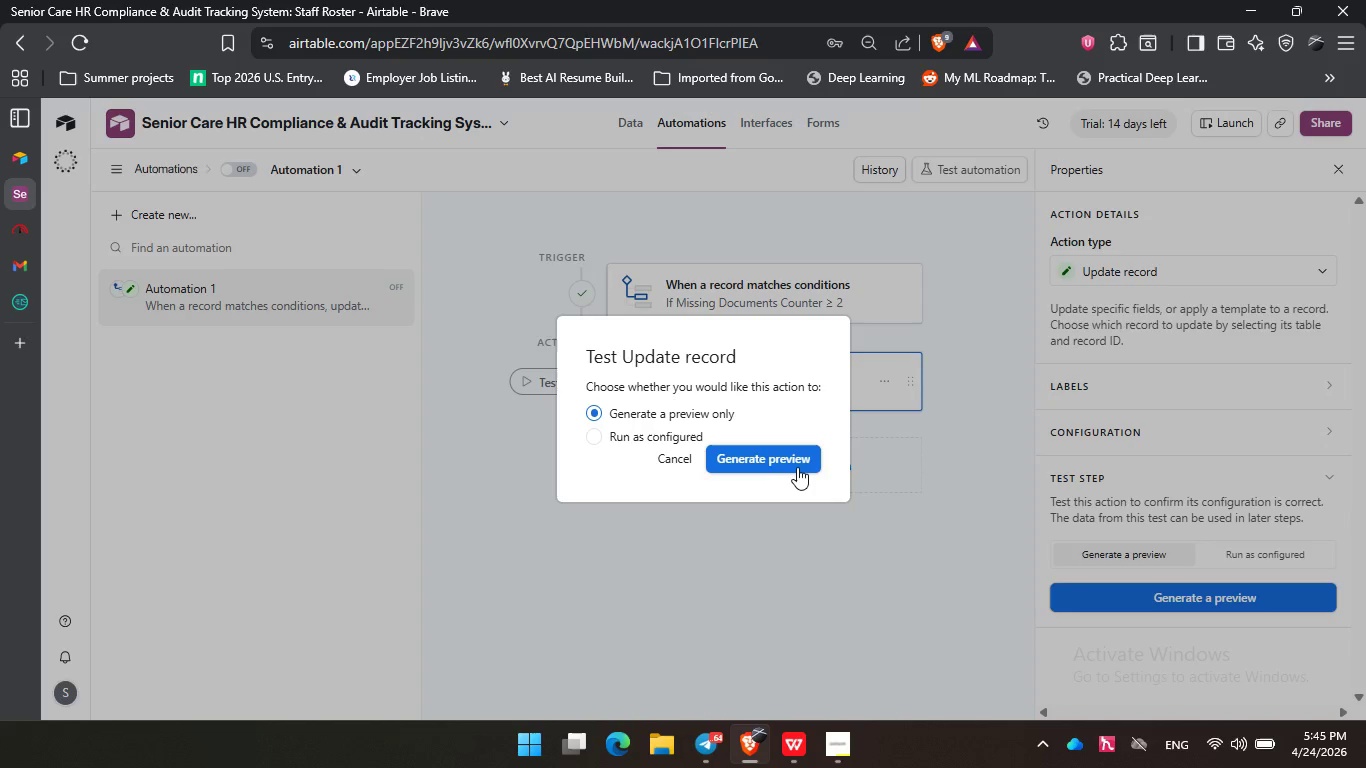 
left_click([794, 463])
 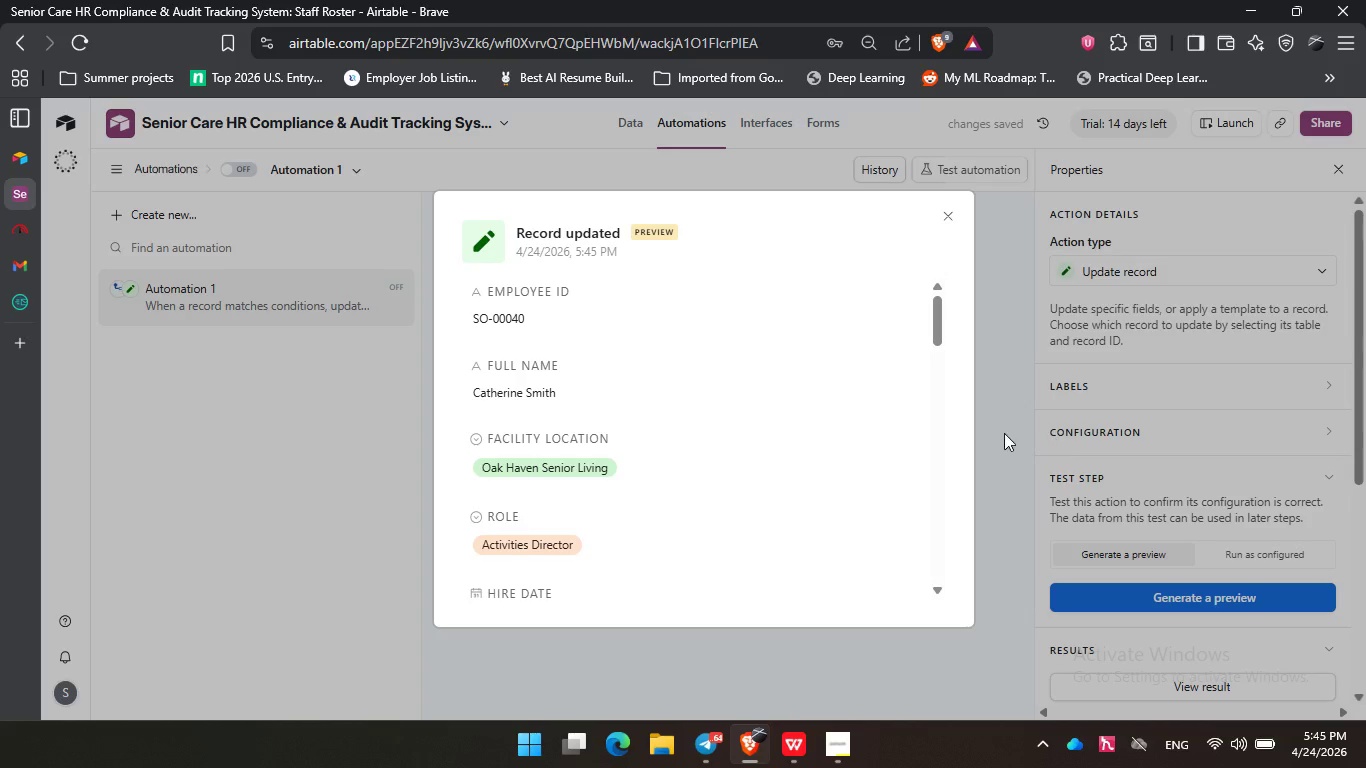 
scroll: coordinate [636, 466], scroll_direction: down, amount: 12.0
 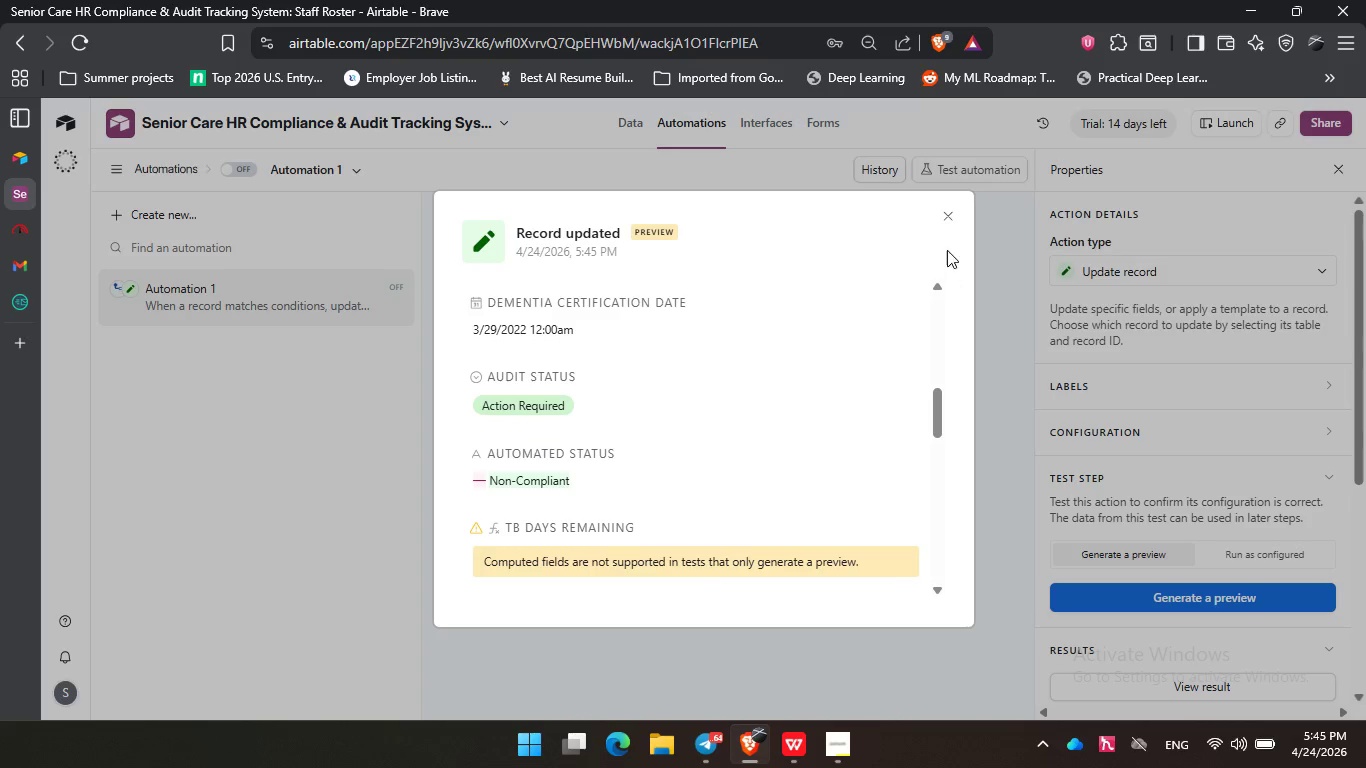 
left_click([947, 217])
 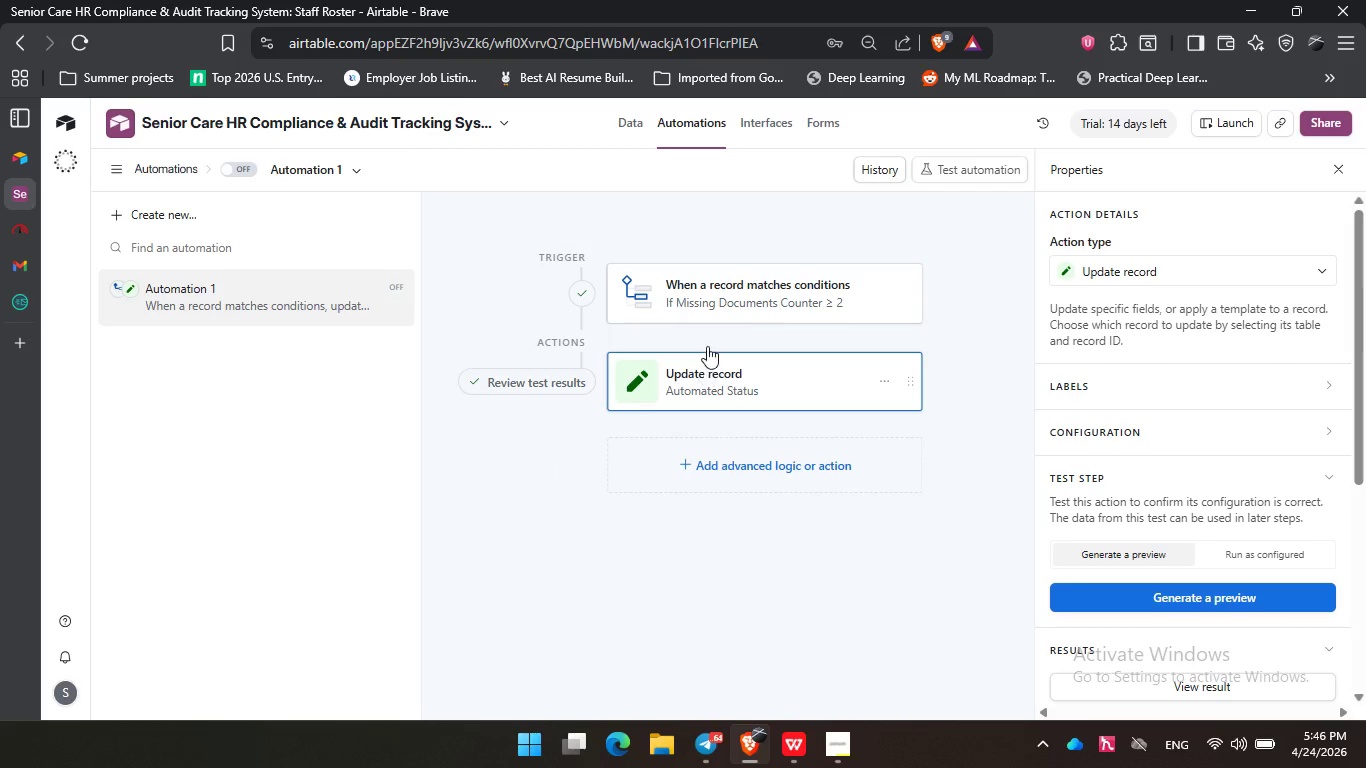 
left_click([235, 164])
 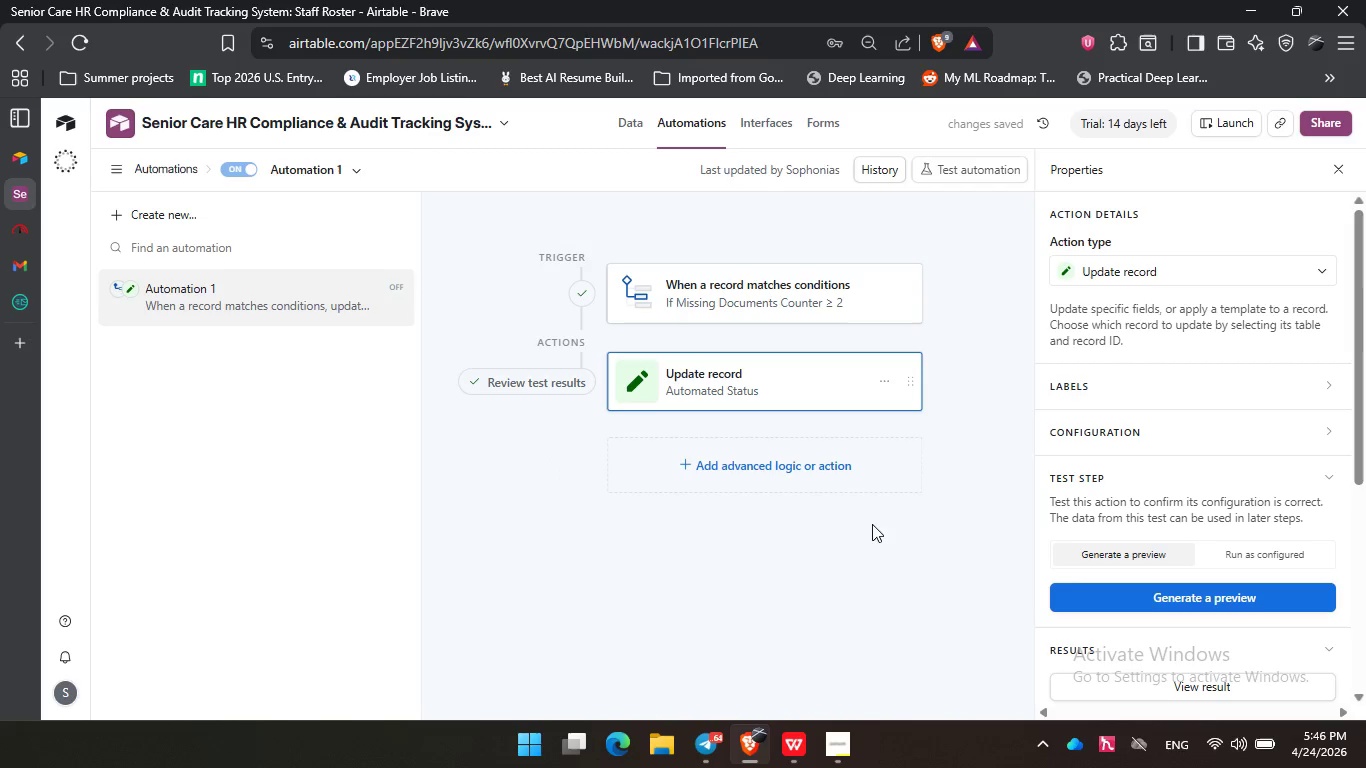 
scroll: coordinate [963, 481], scroll_direction: down, amount: 3.0
 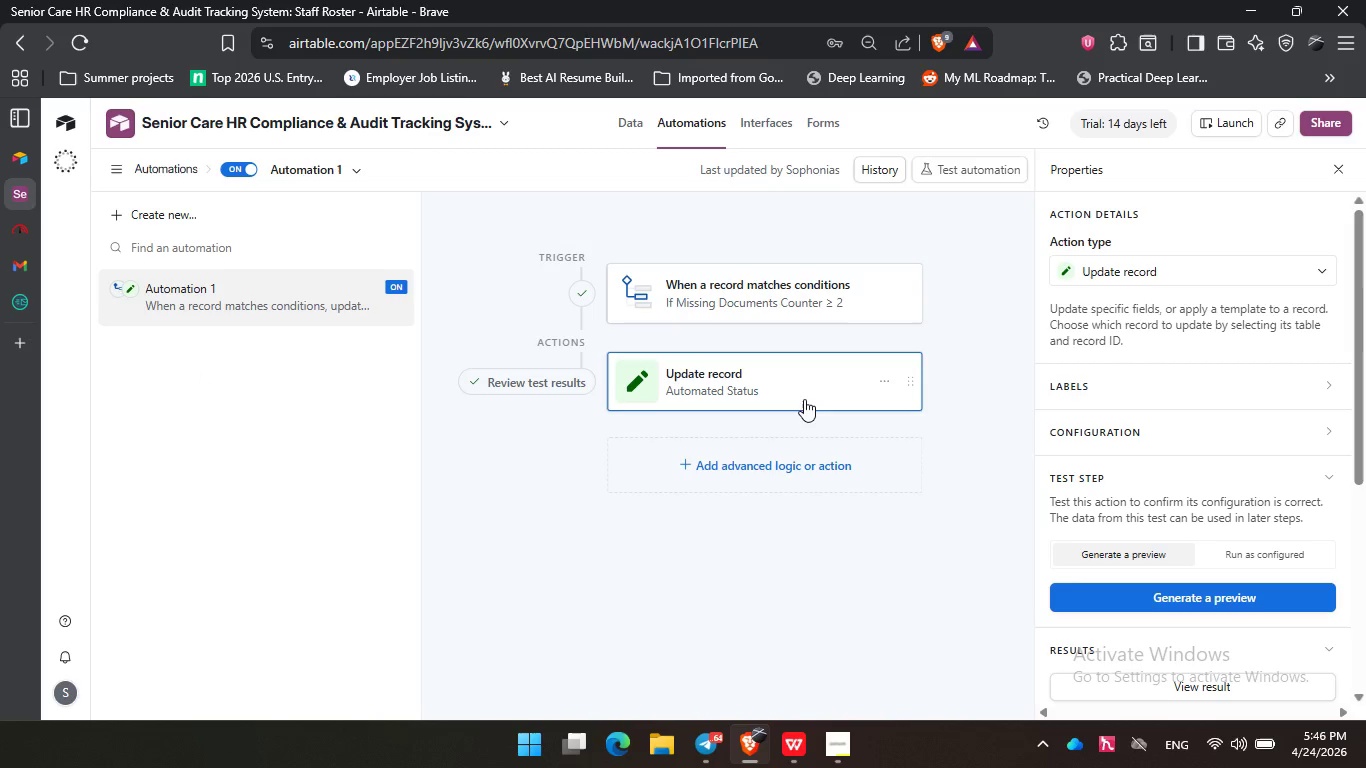 
wait(5.71)
 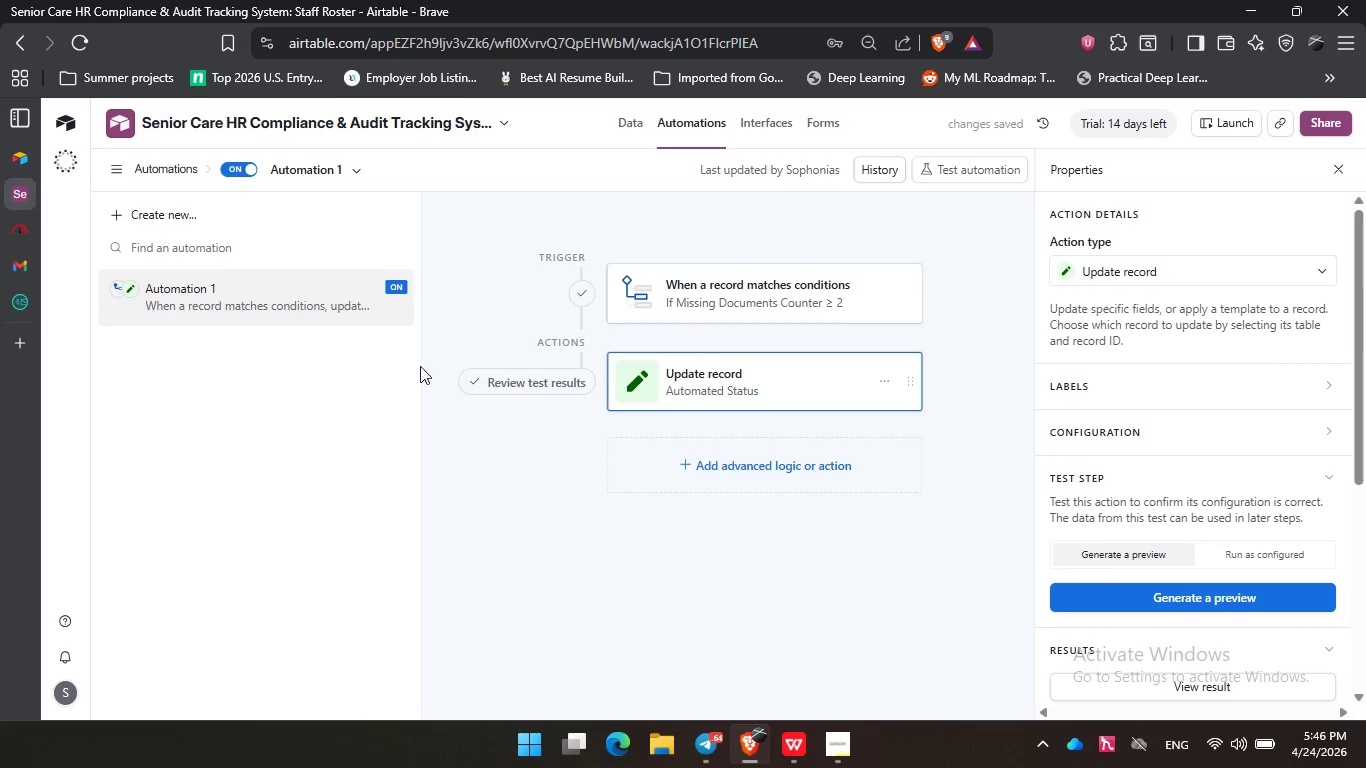 
left_click([555, 385])
 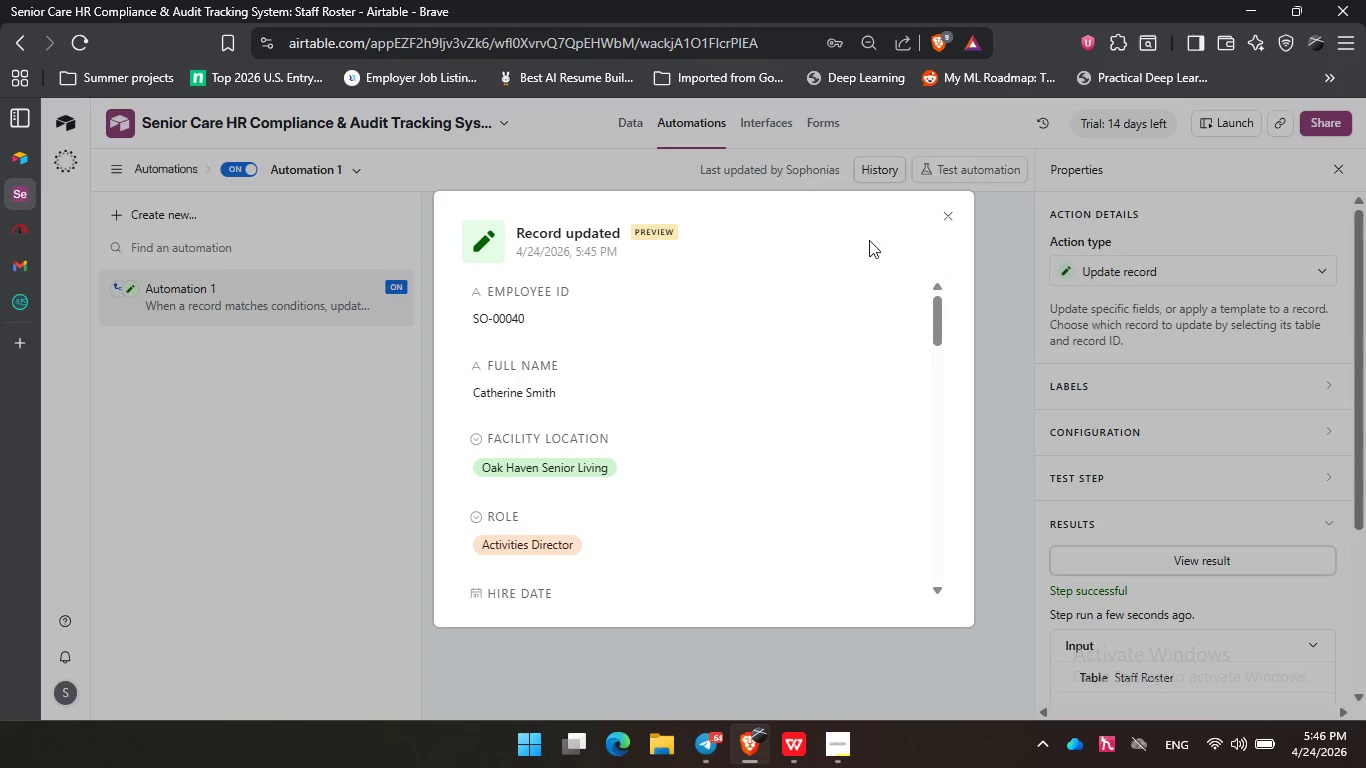 
left_click([947, 212])
 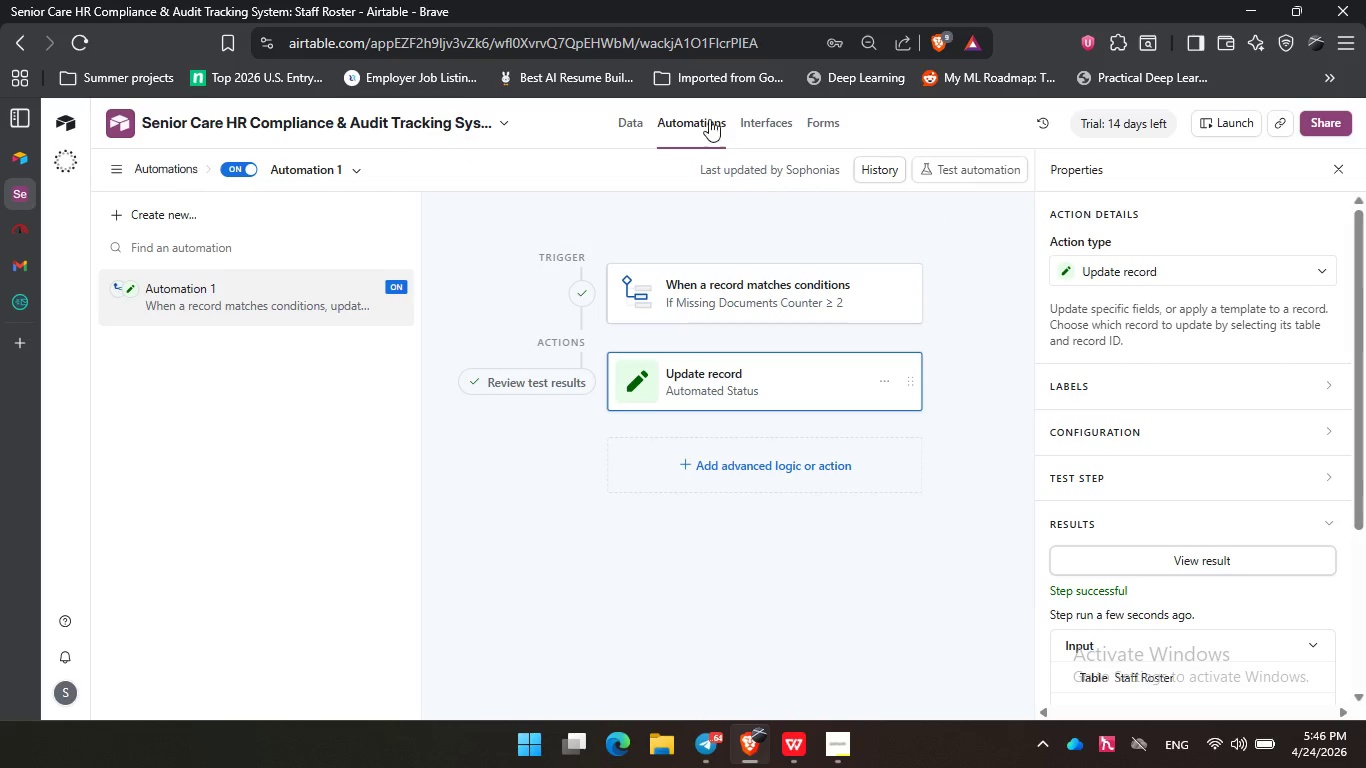 
left_click([631, 126])
 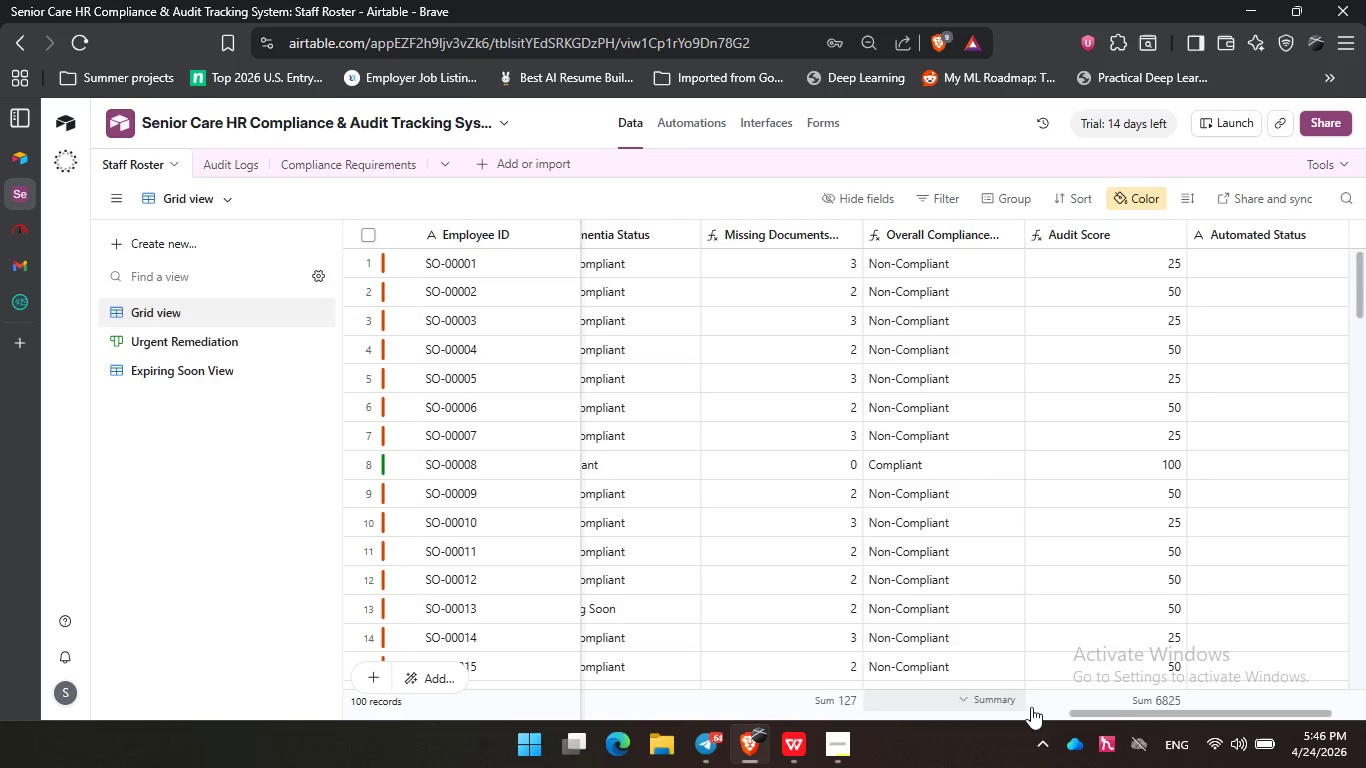 
left_click_drag(start_coordinate=[1119, 716], to_coordinate=[392, 697])
 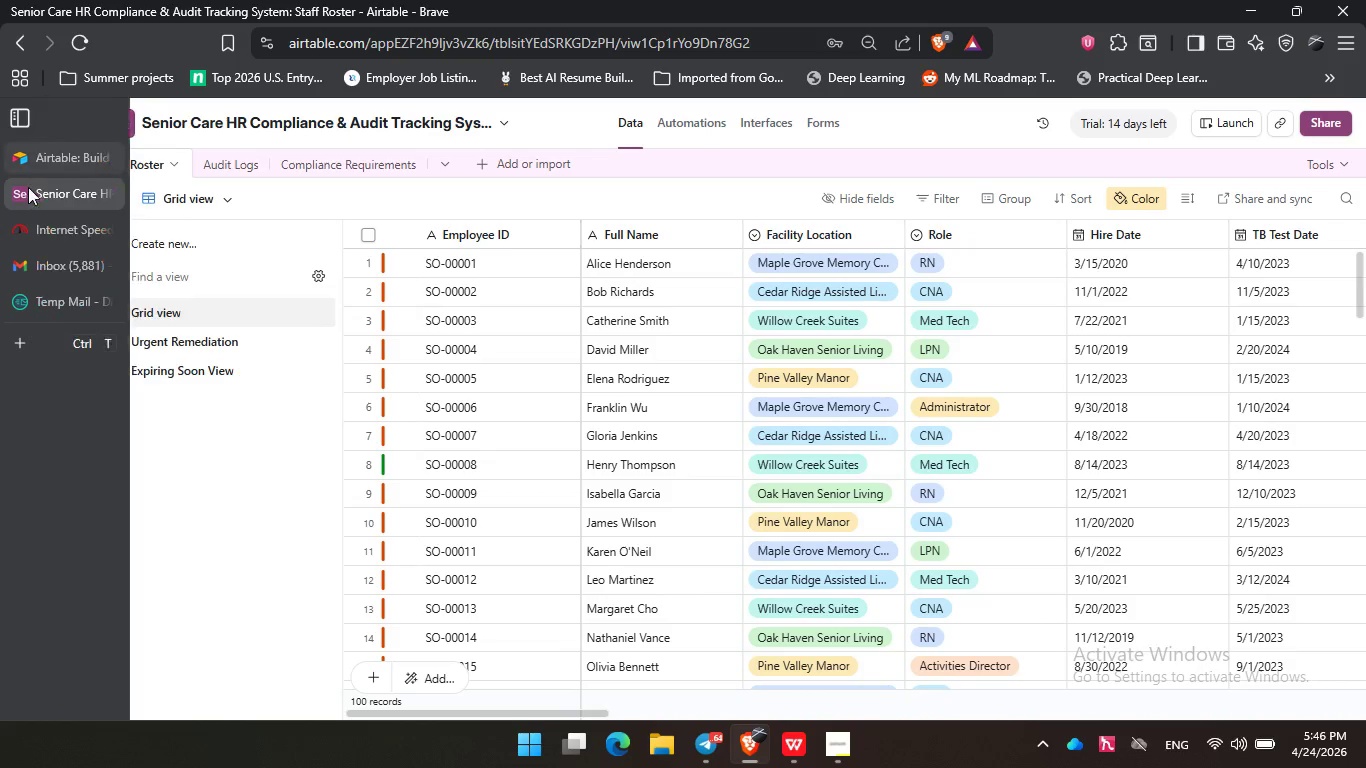 
mouse_move([92, 231])
 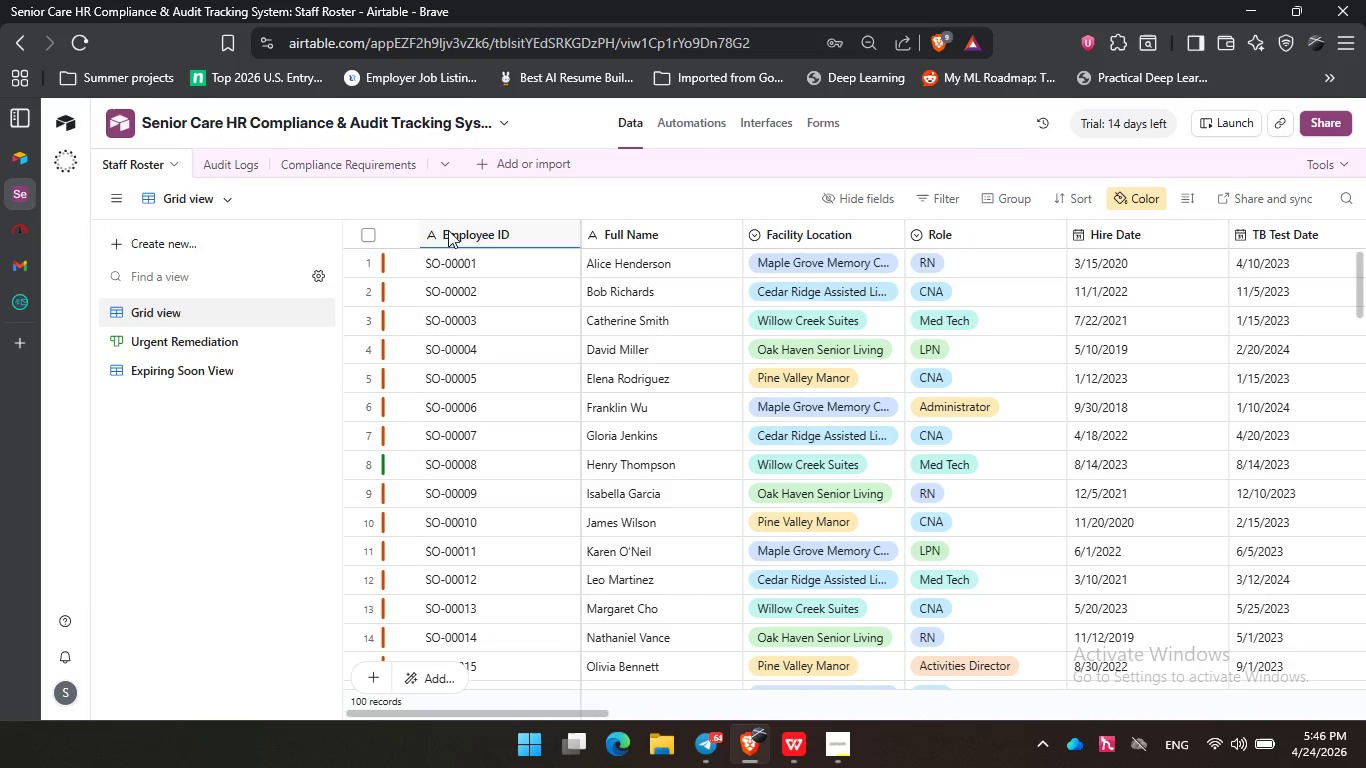 
left_click([434, 209])
 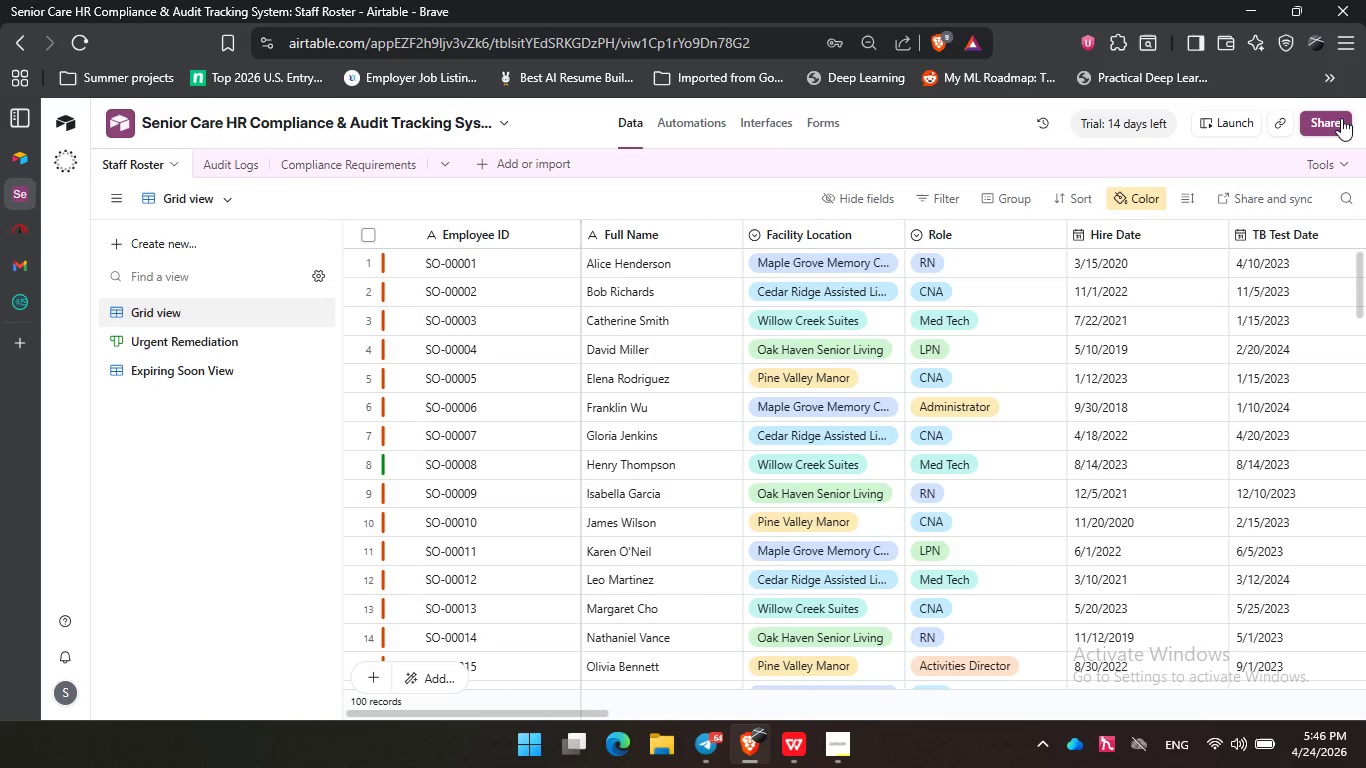 
left_click([1333, 117])
 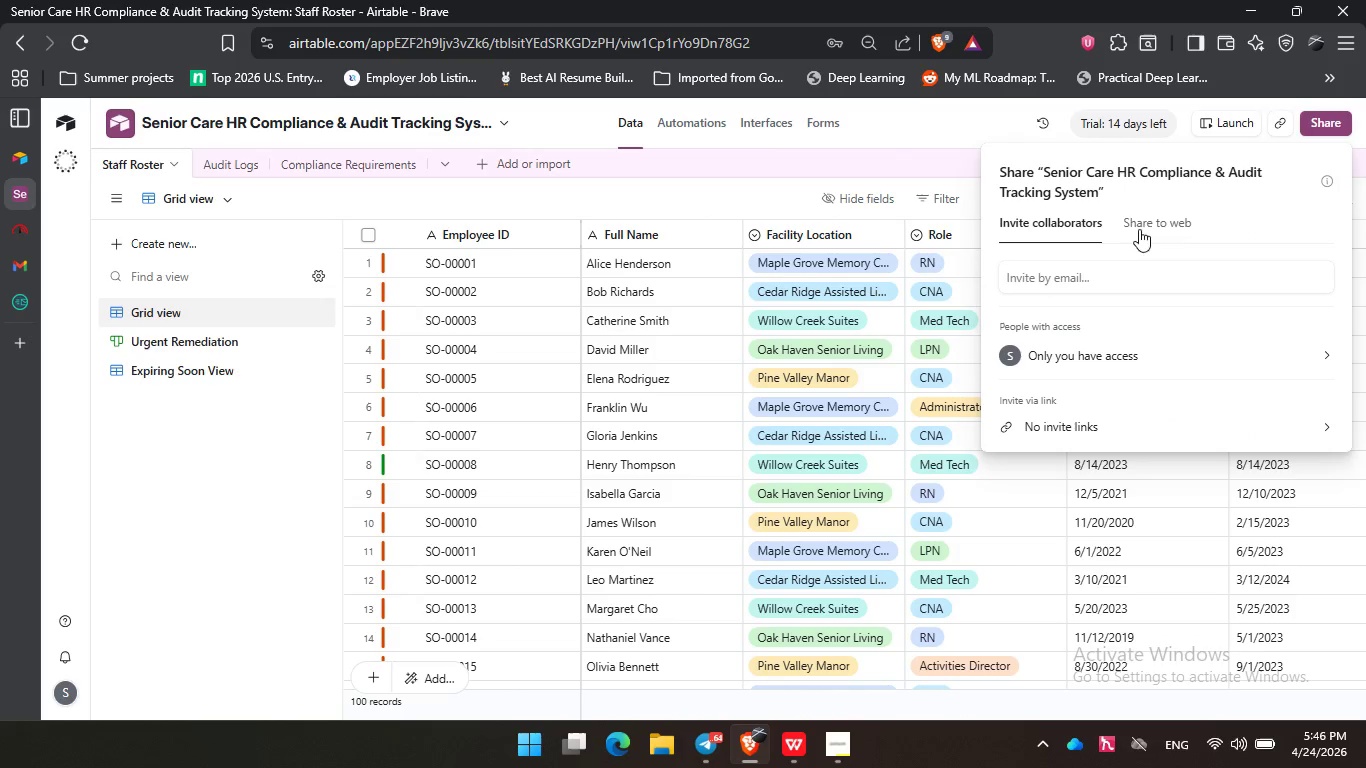 
left_click([1158, 220])
 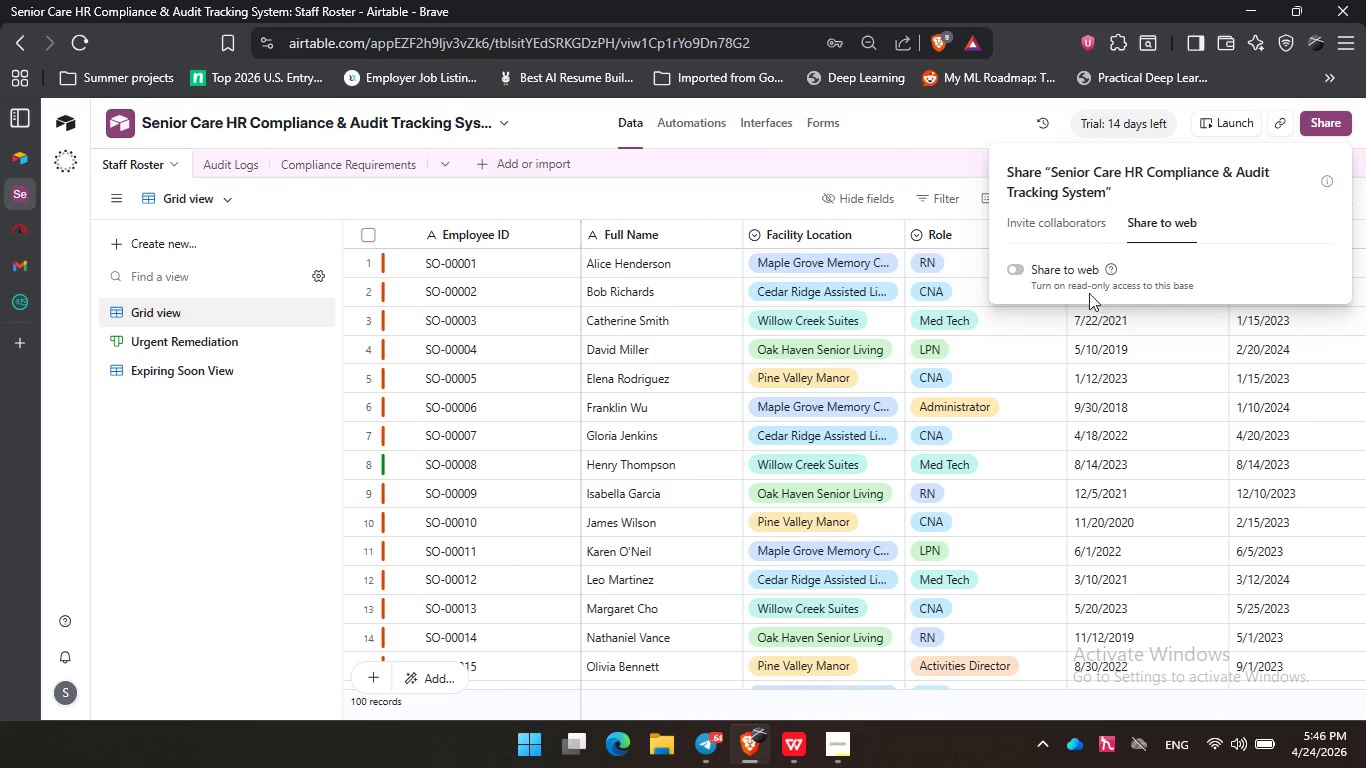 
left_click([1047, 269])
 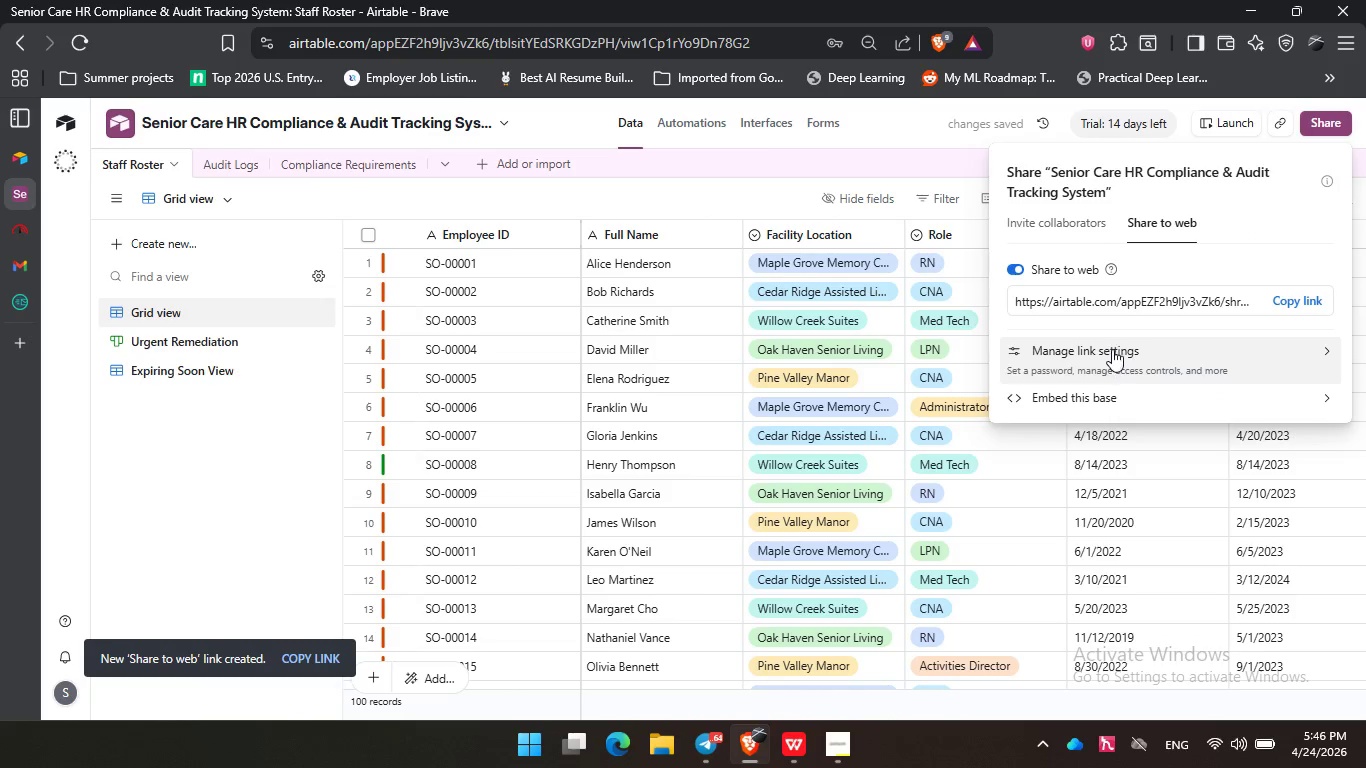 
left_click([1124, 357])
 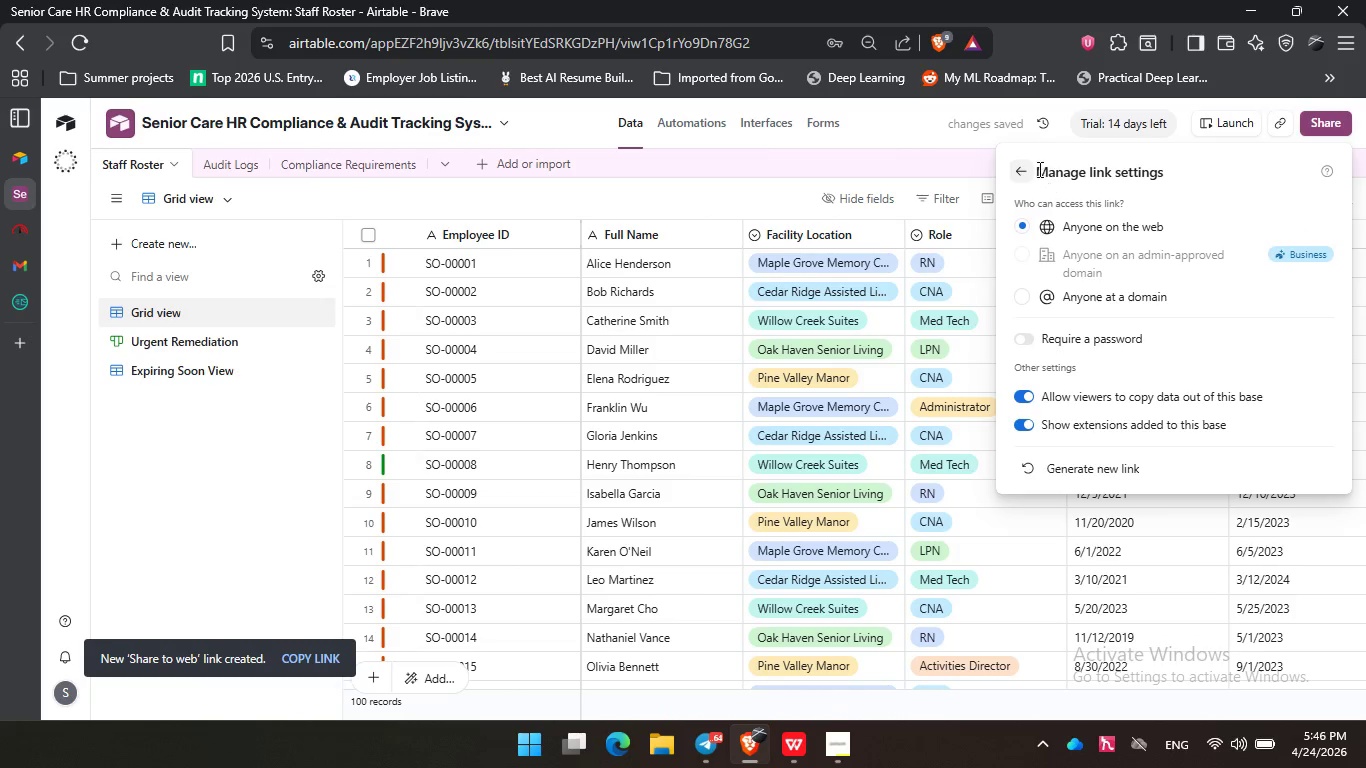 
left_click([1023, 168])
 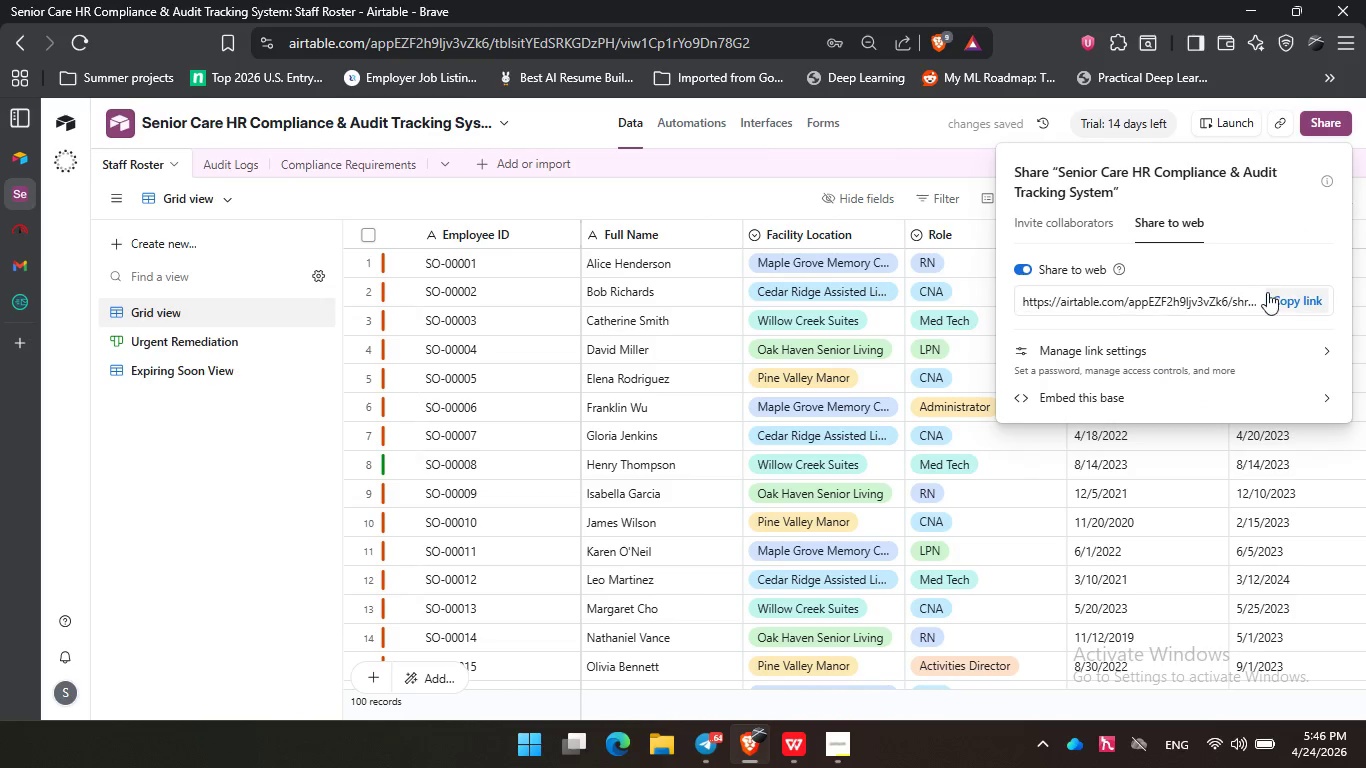 
left_click([1286, 295])
 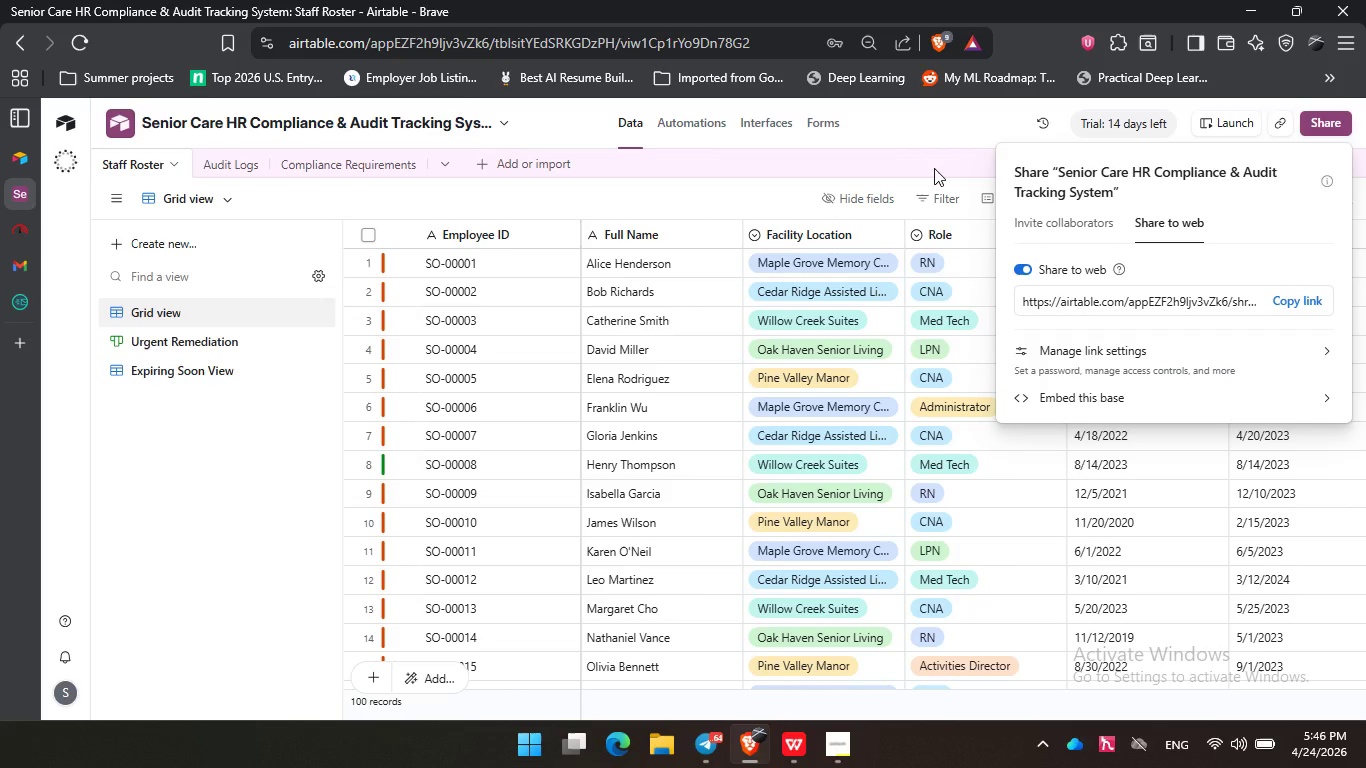 
left_click([934, 168])
 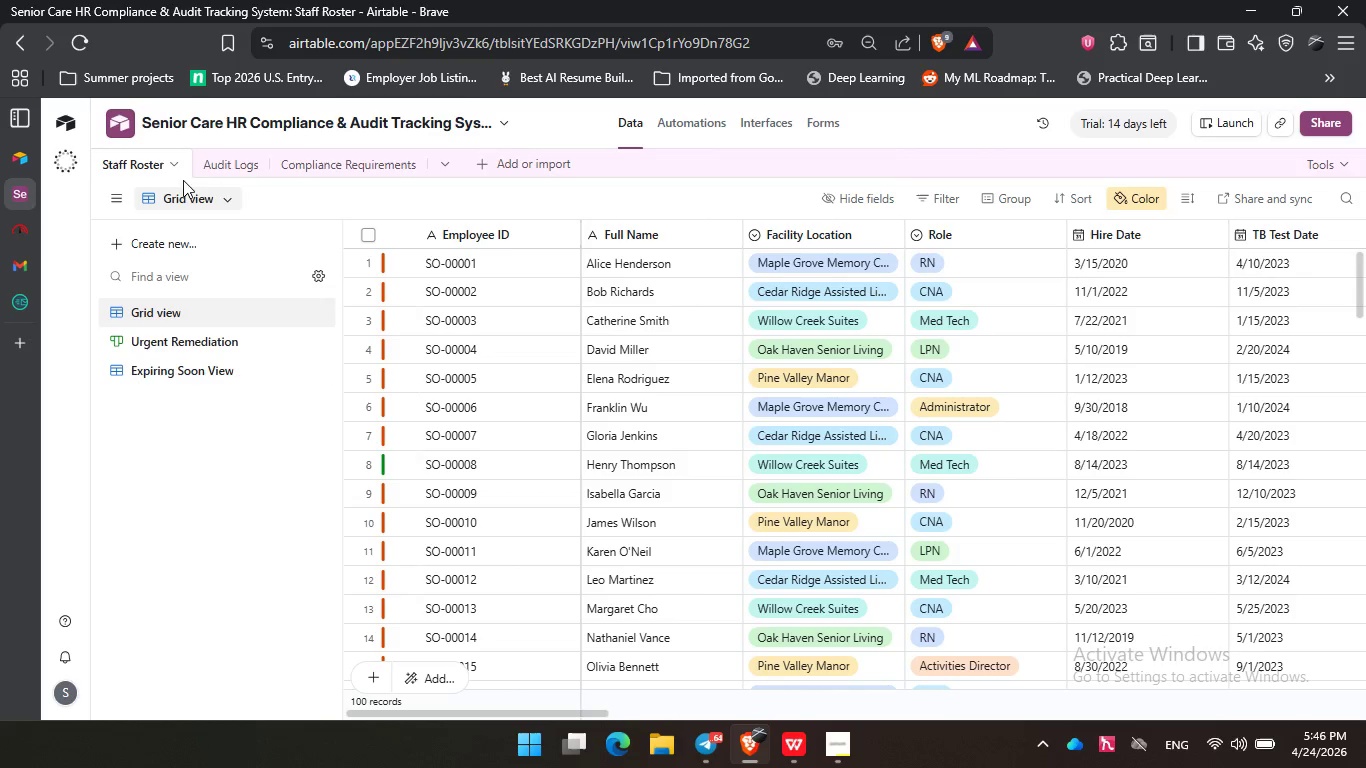 
left_click([230, 172])
 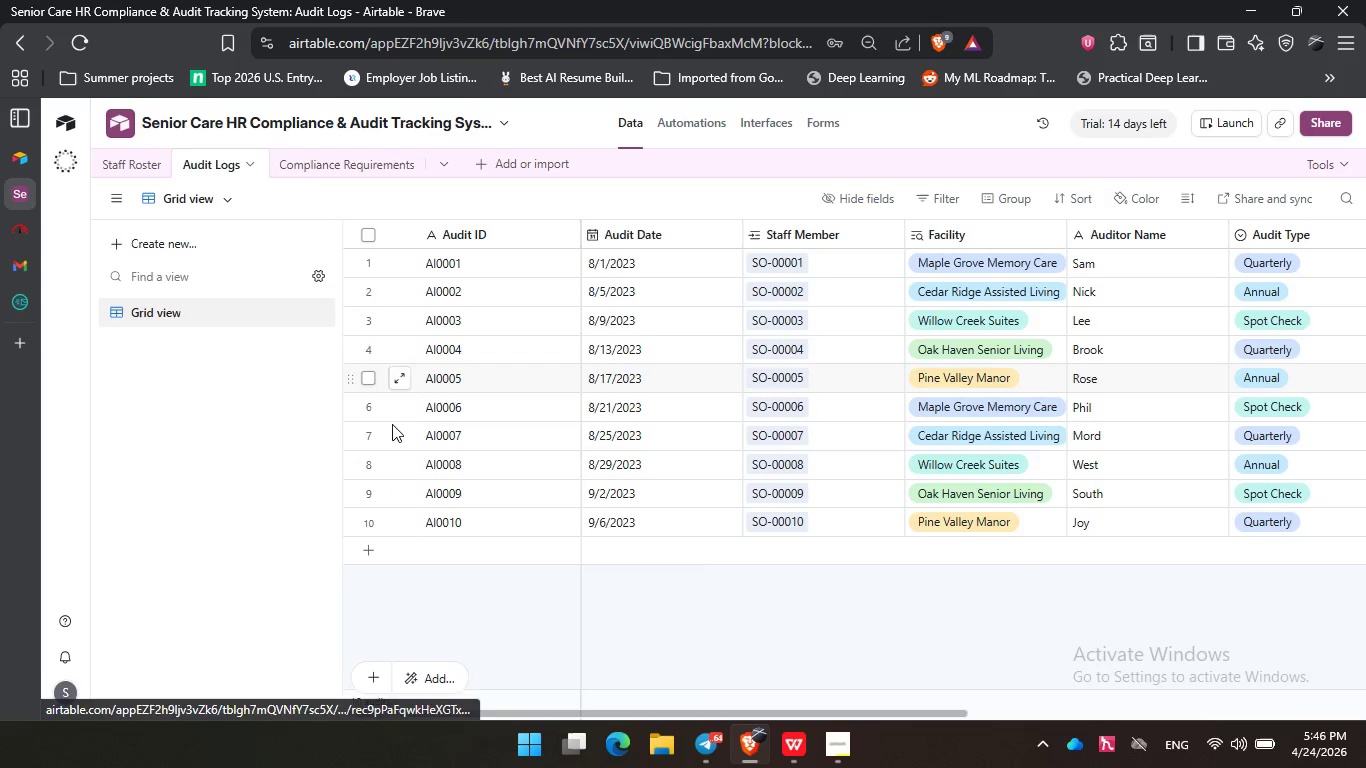 
left_click([300, 163])
 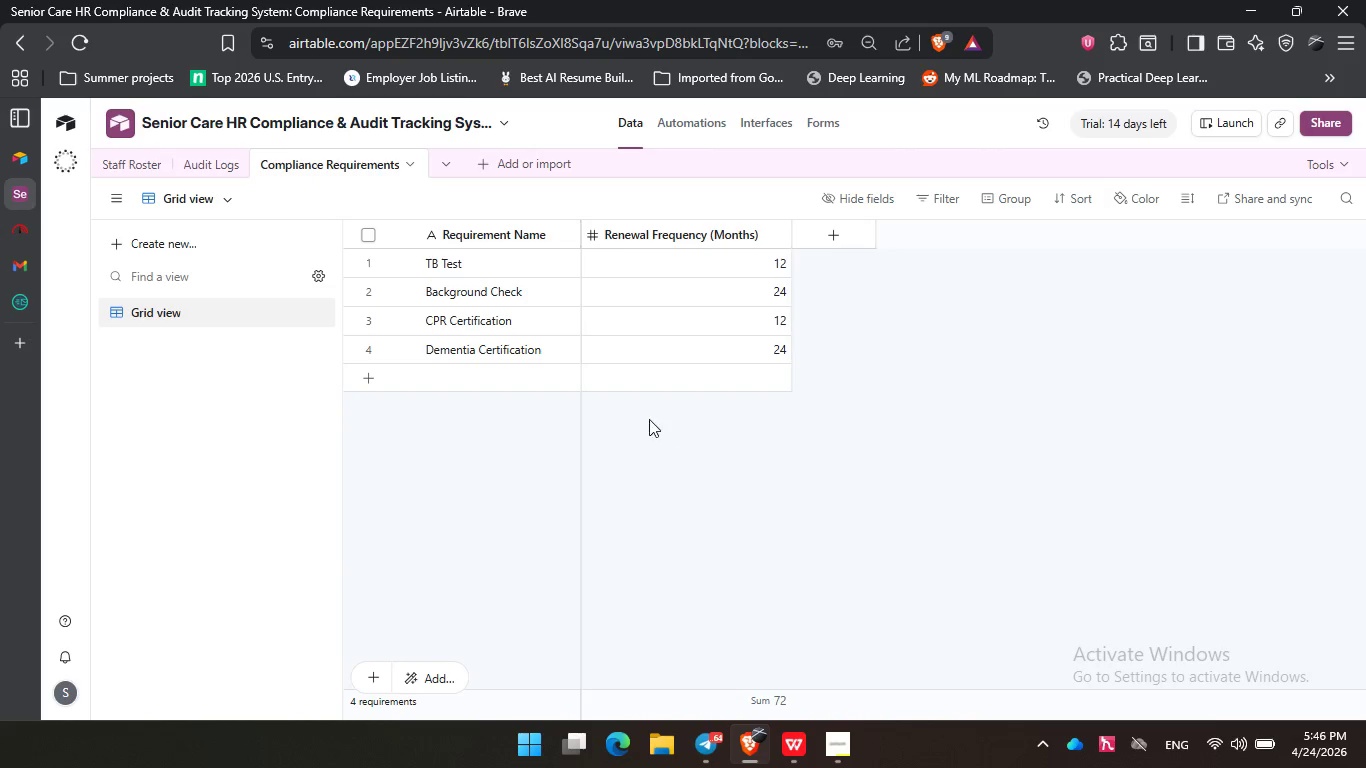 
wait(5.56)
 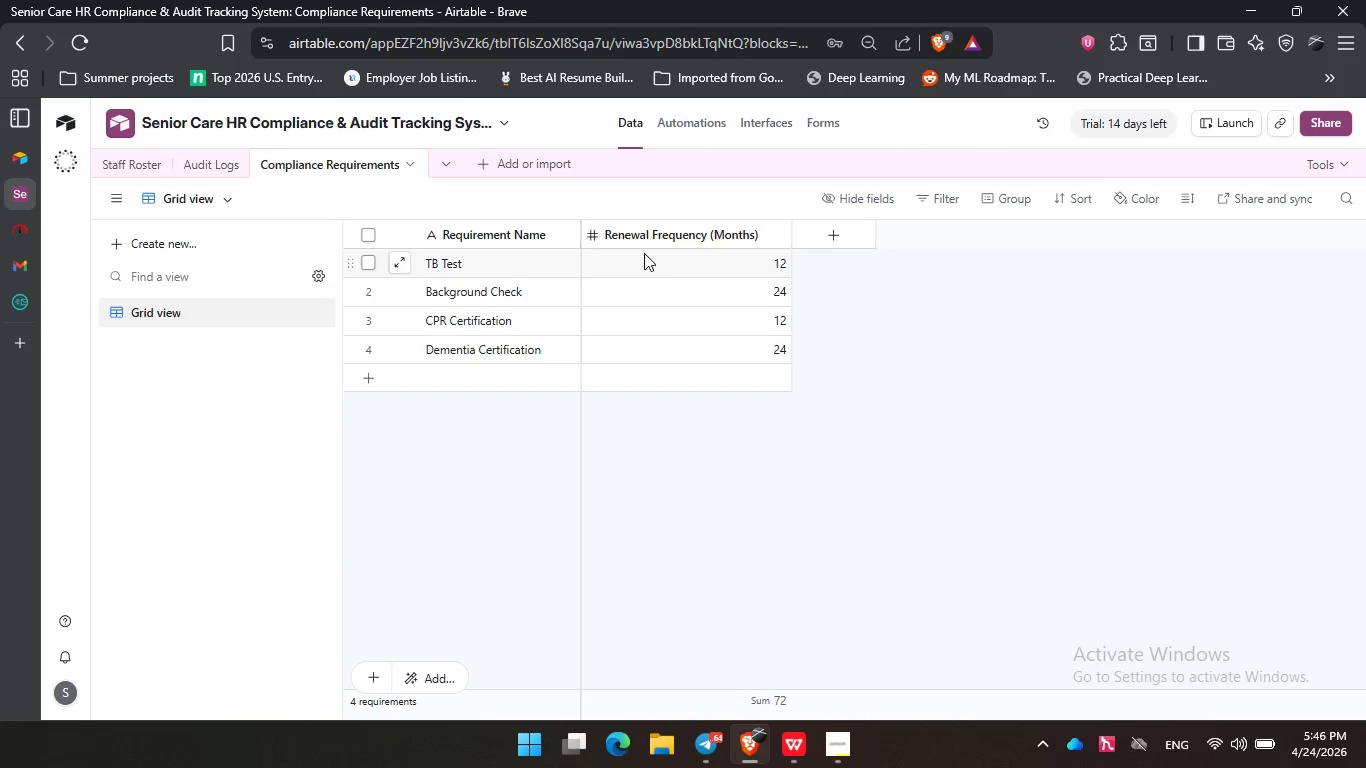 
left_click([205, 420])
 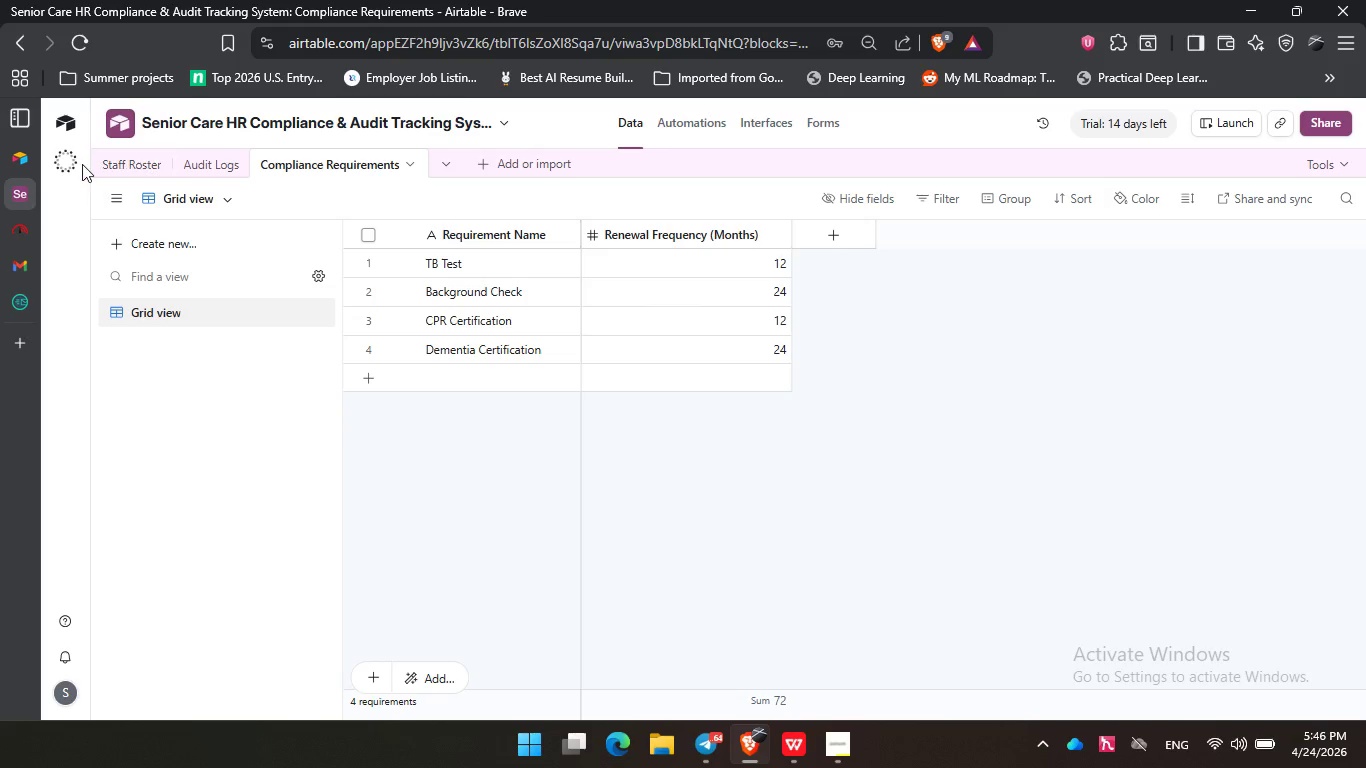 
left_click([113, 155])
 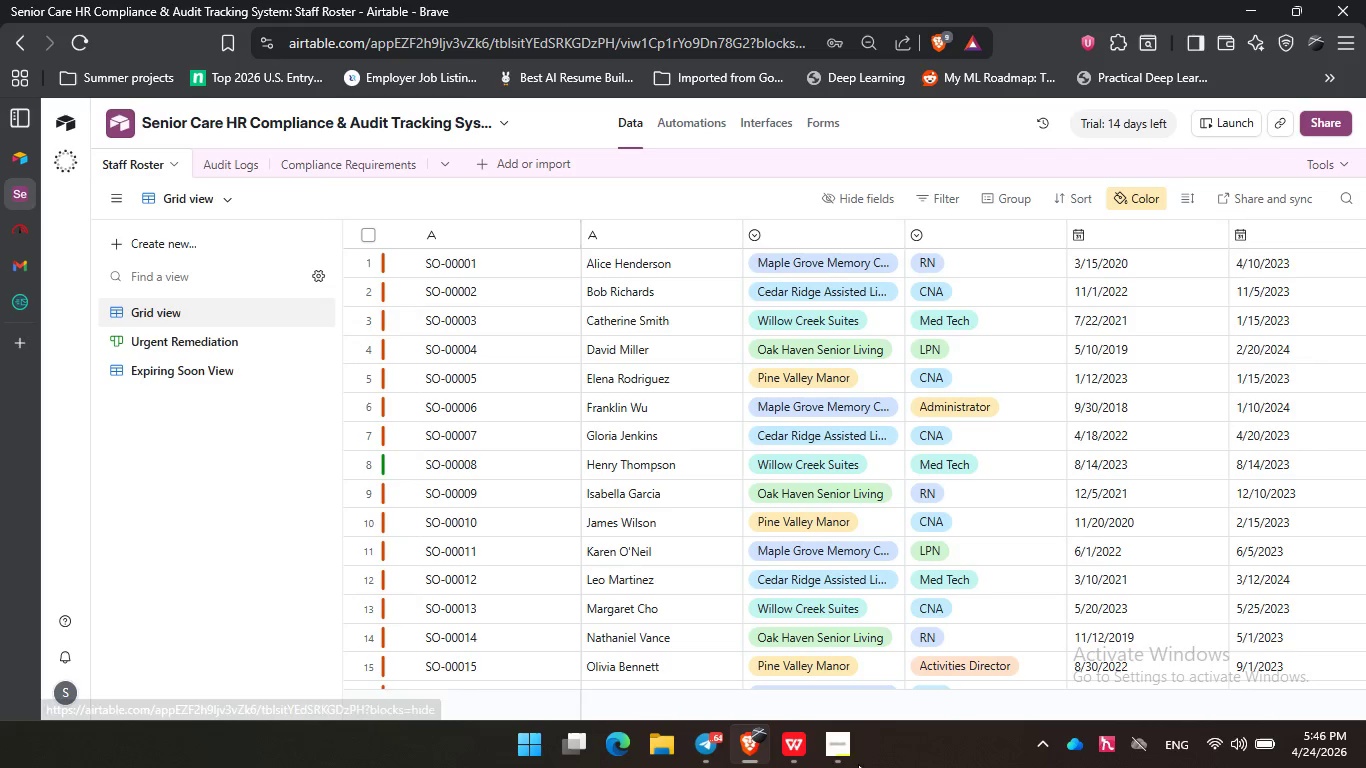 
left_click([838, 746])